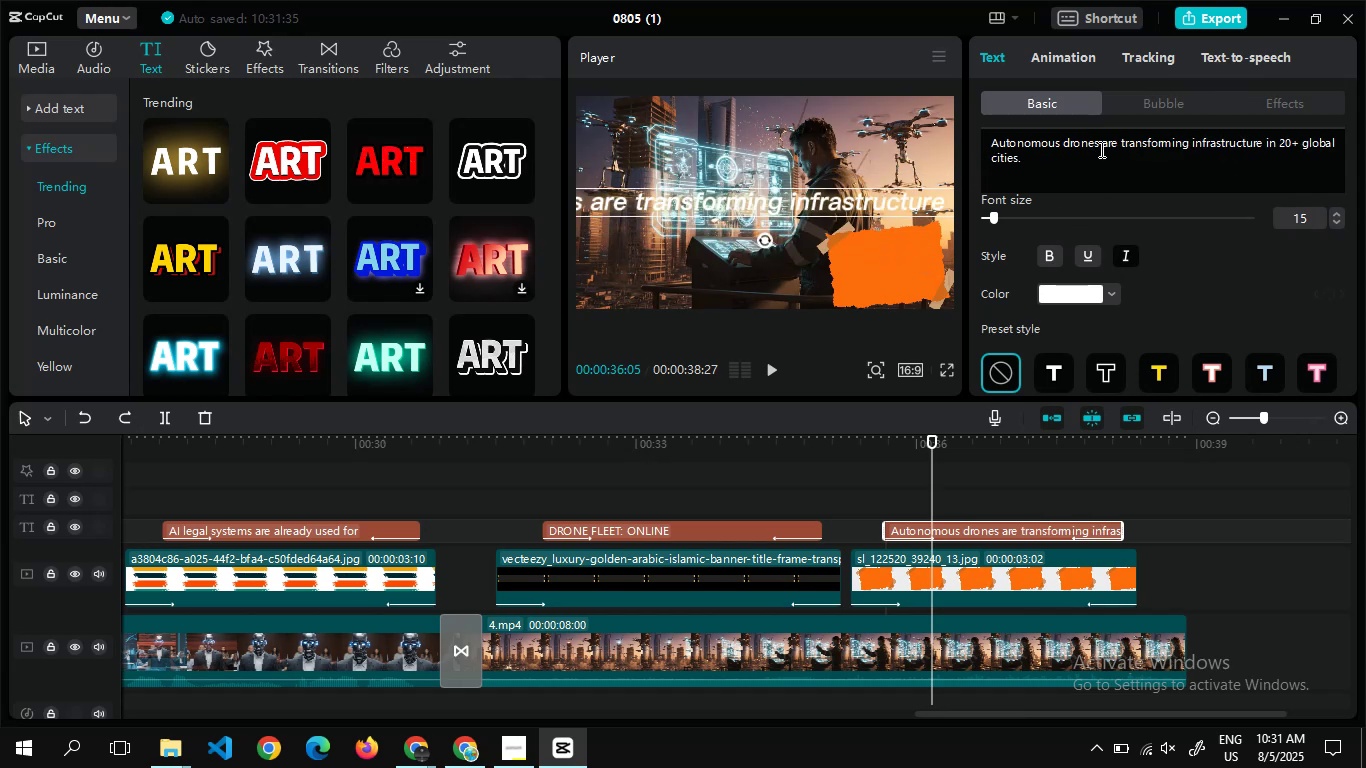 
left_click([1100, 147])
 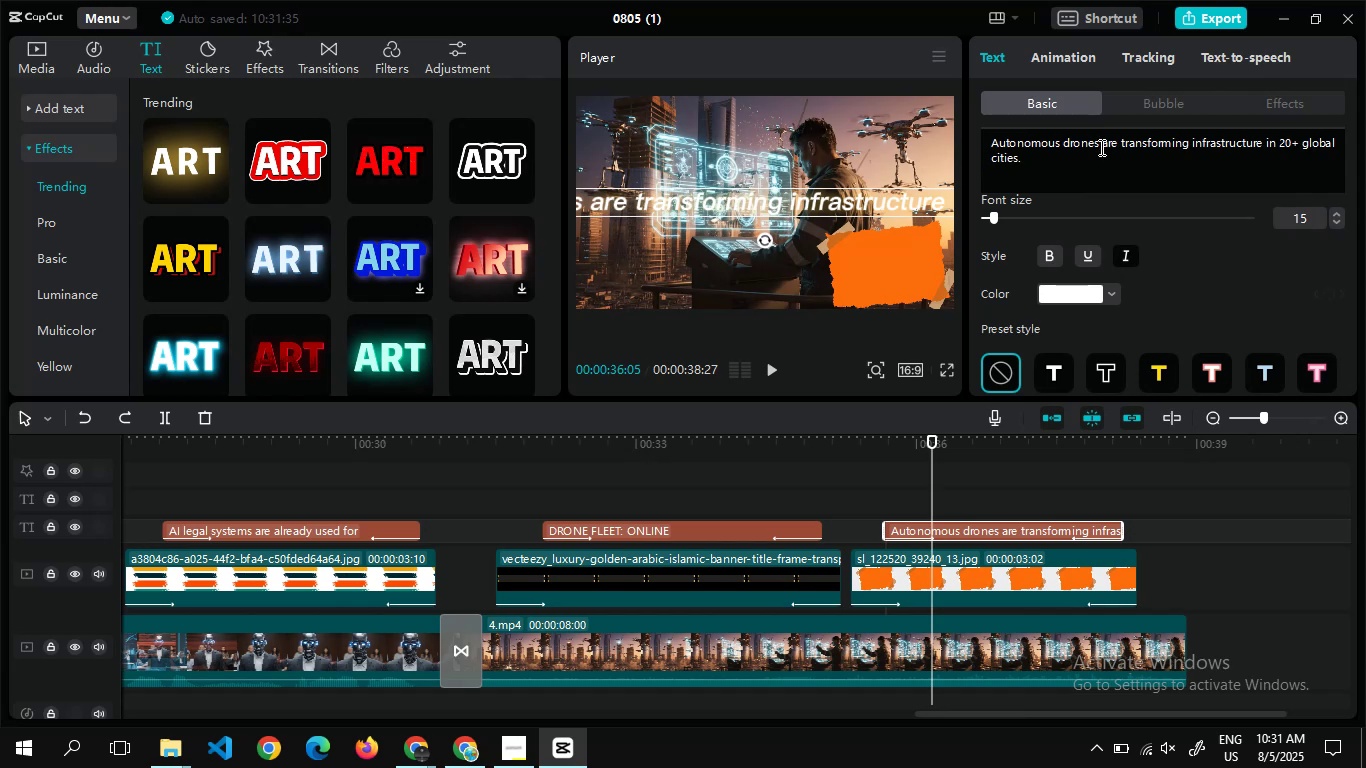 
key(Enter)
 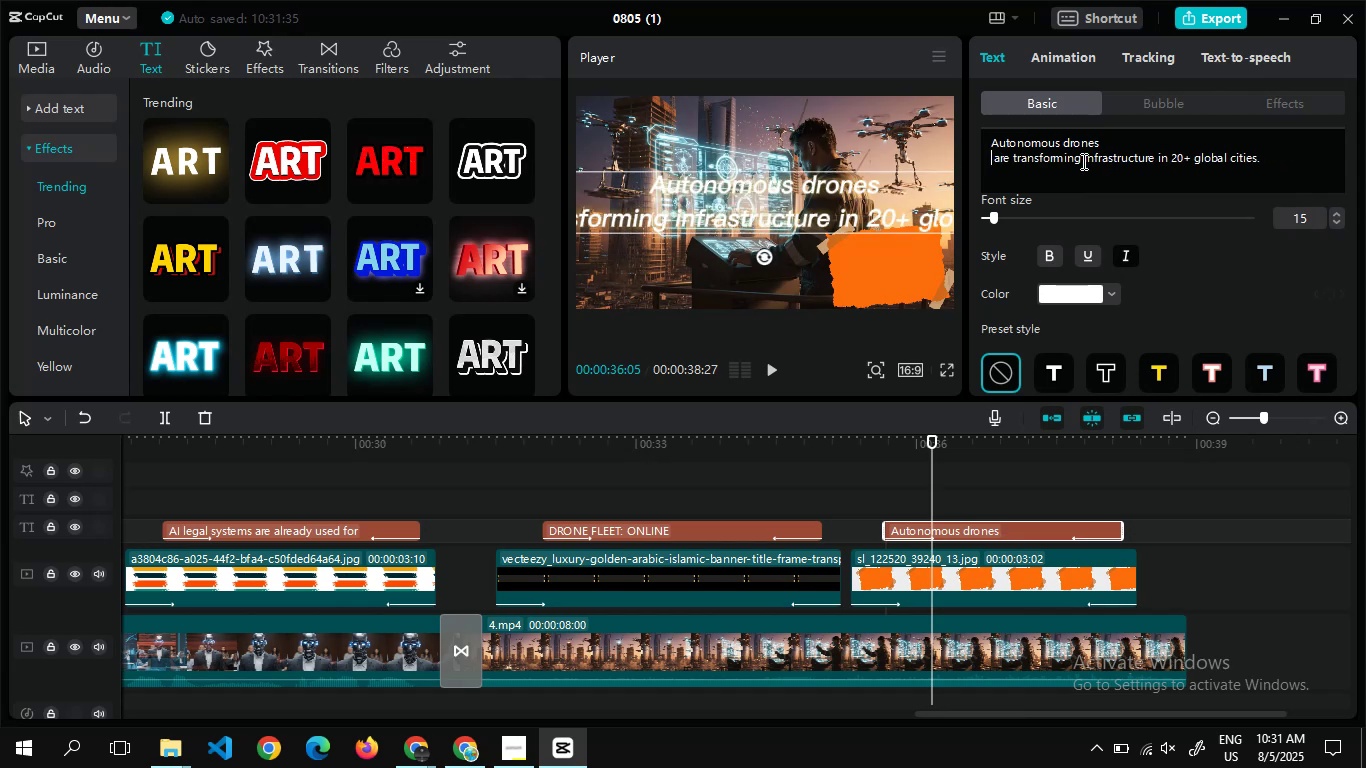 
left_click([1082, 161])
 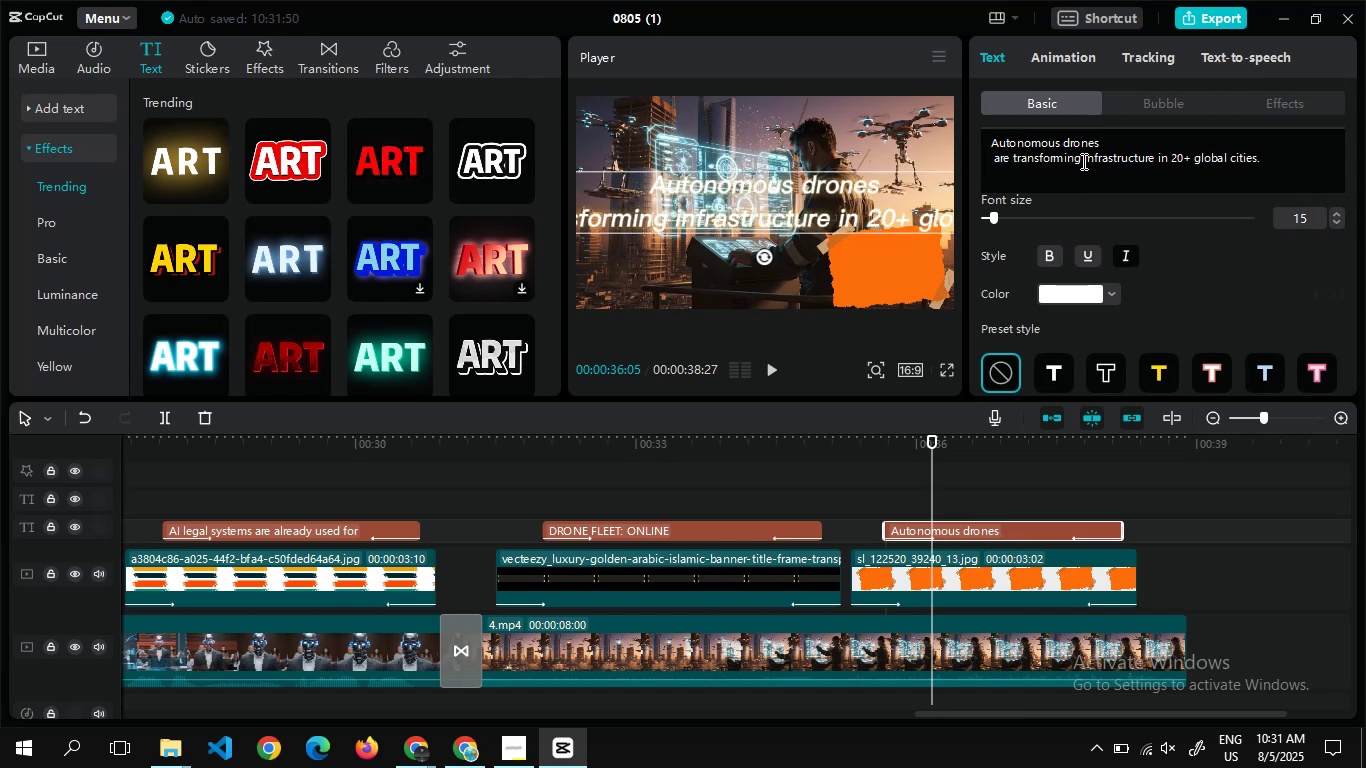 
key(Enter)
 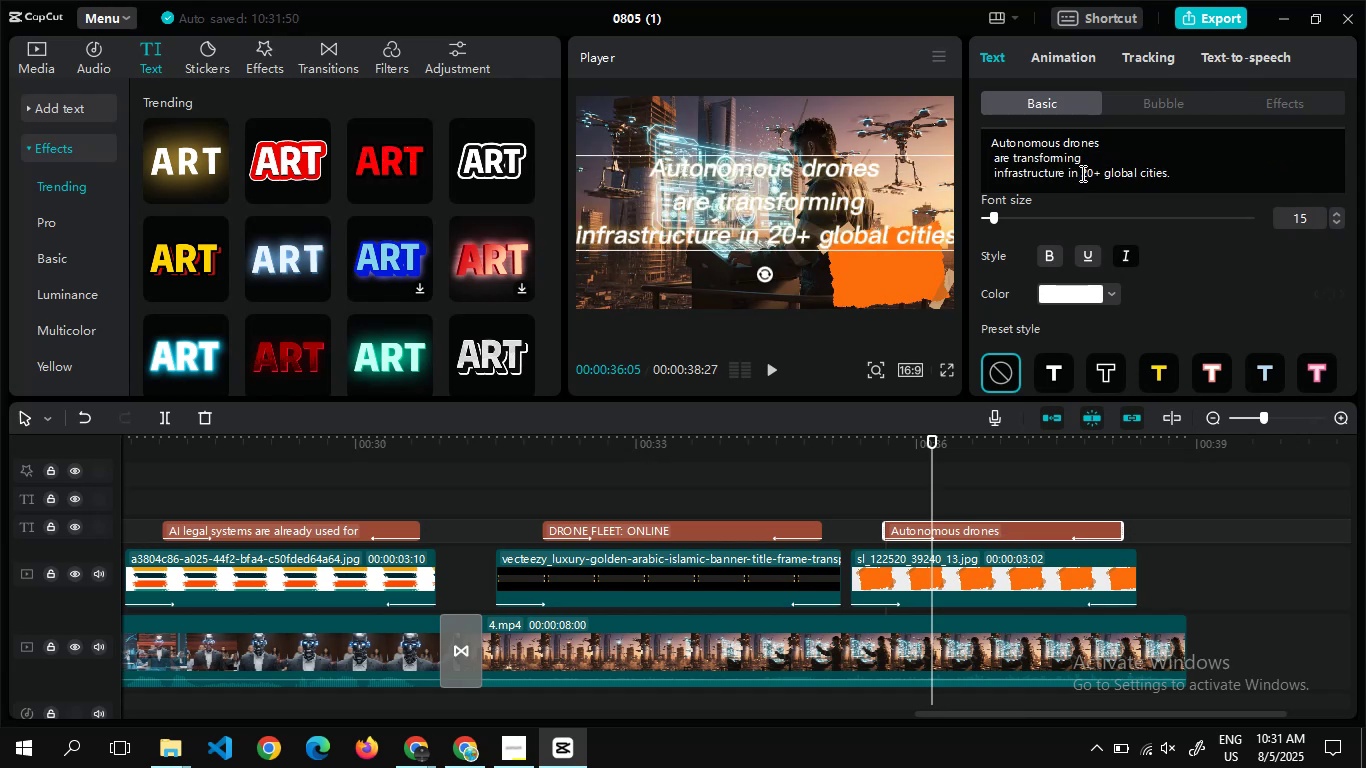 
left_click([1080, 173])
 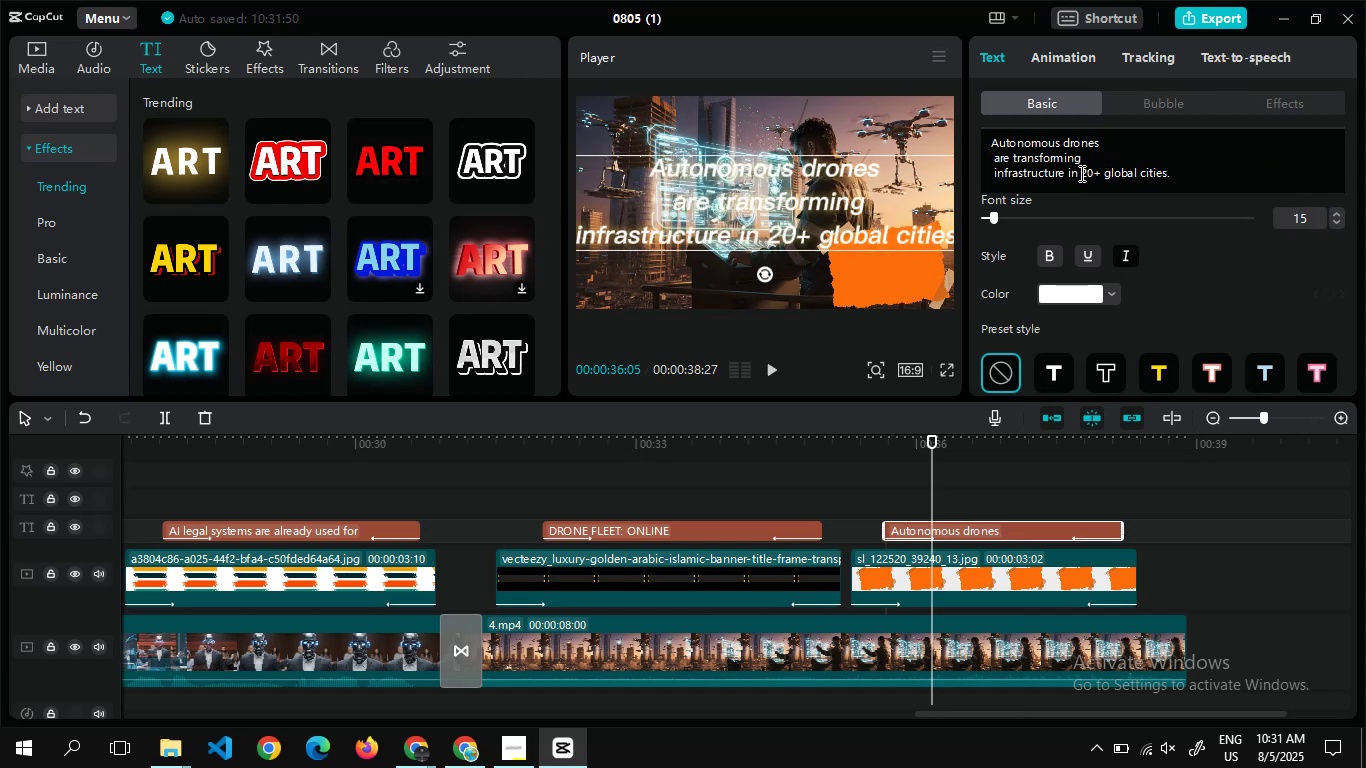 
key(Enter)
 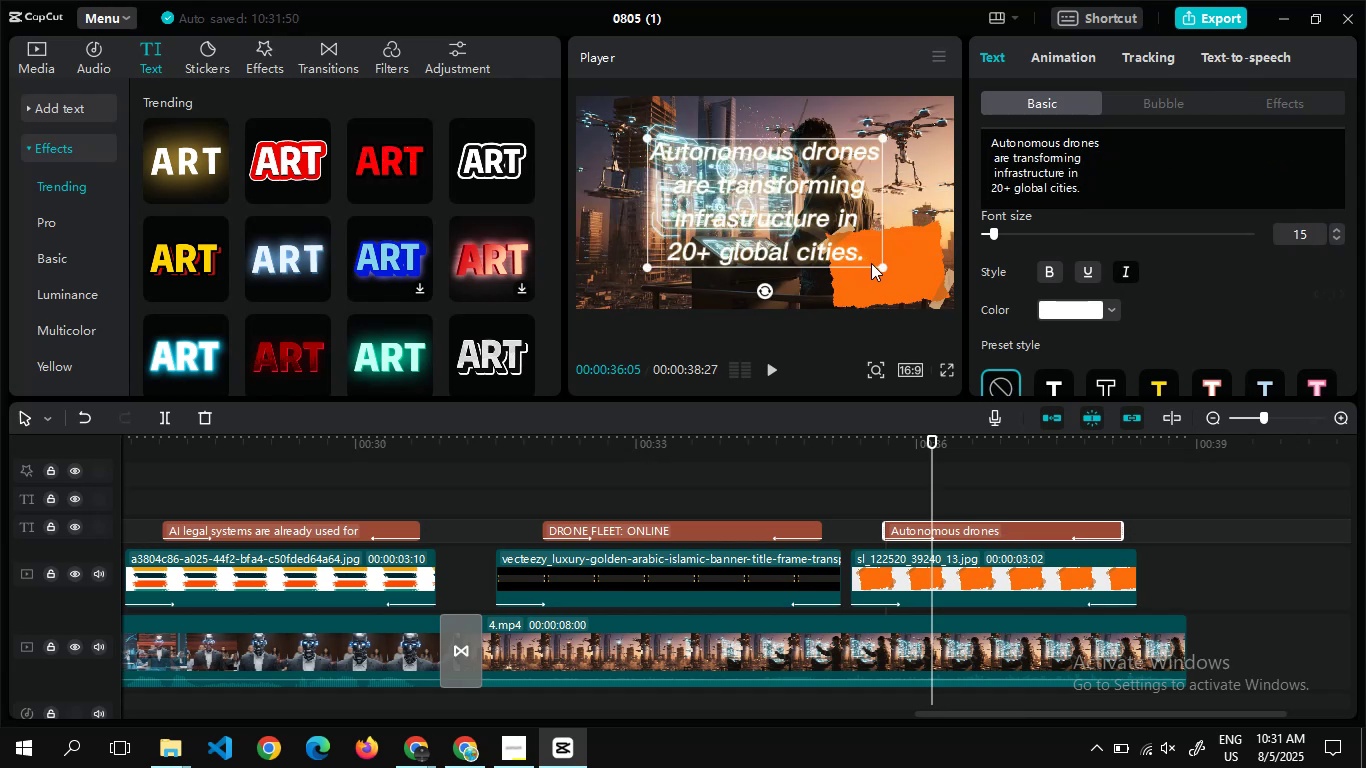 
left_click_drag(start_coordinate=[880, 267], to_coordinate=[842, 248])
 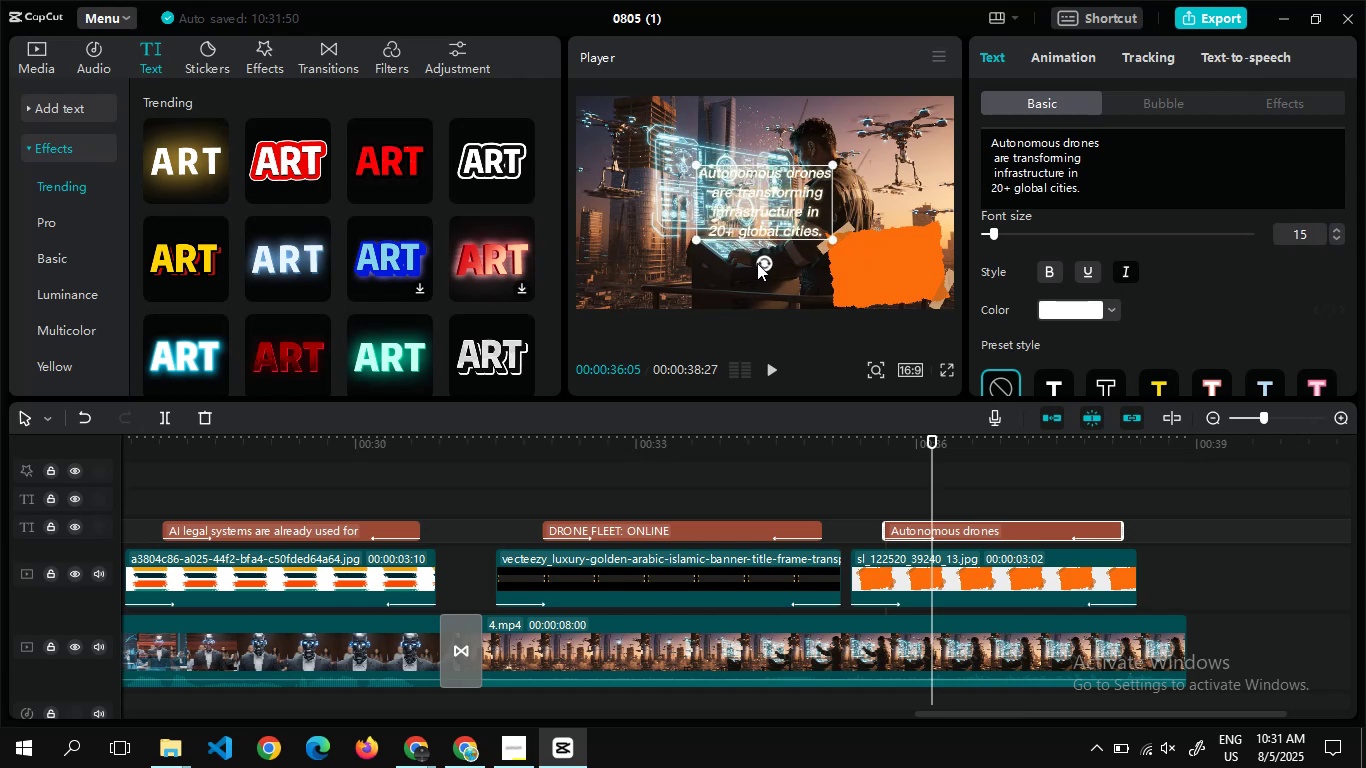 
left_click_drag(start_coordinate=[761, 259], to_coordinate=[772, 261])
 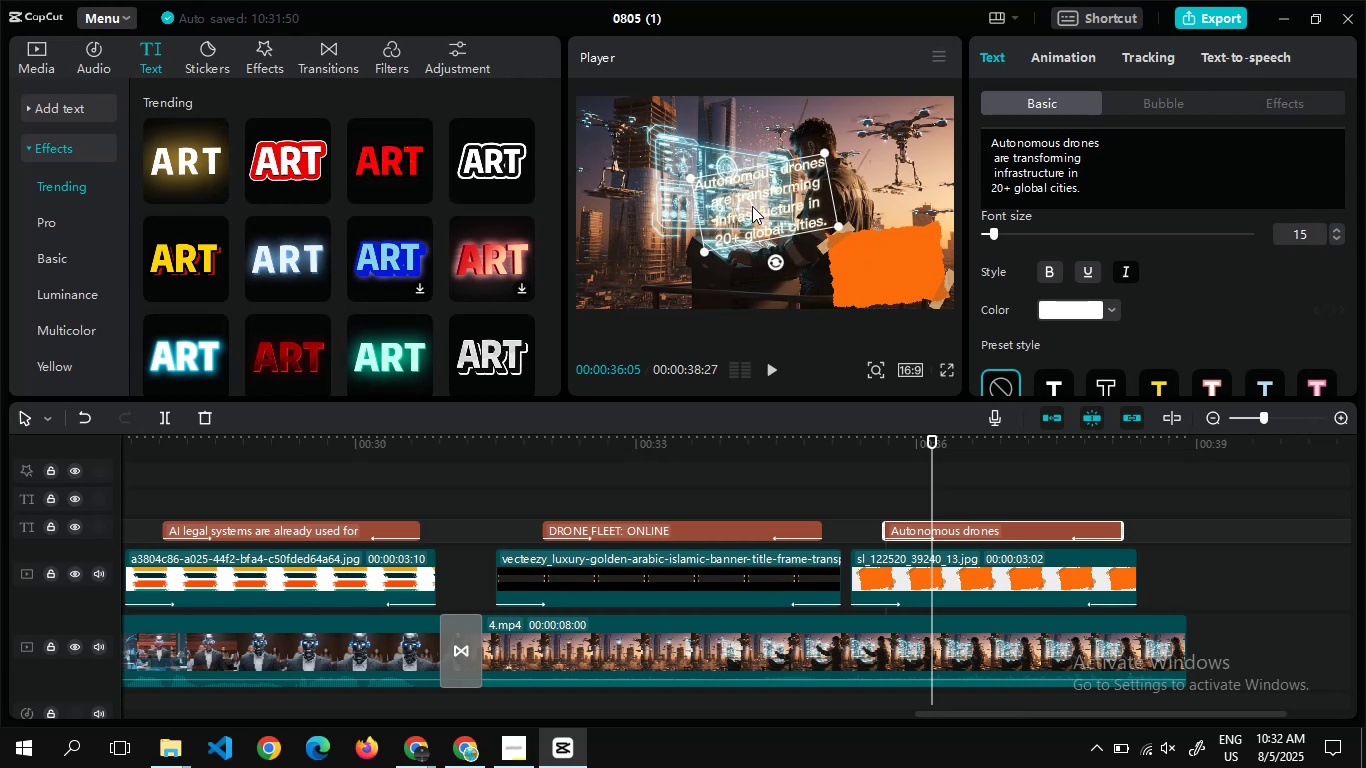 
left_click_drag(start_coordinate=[752, 206], to_coordinate=[840, 218])
 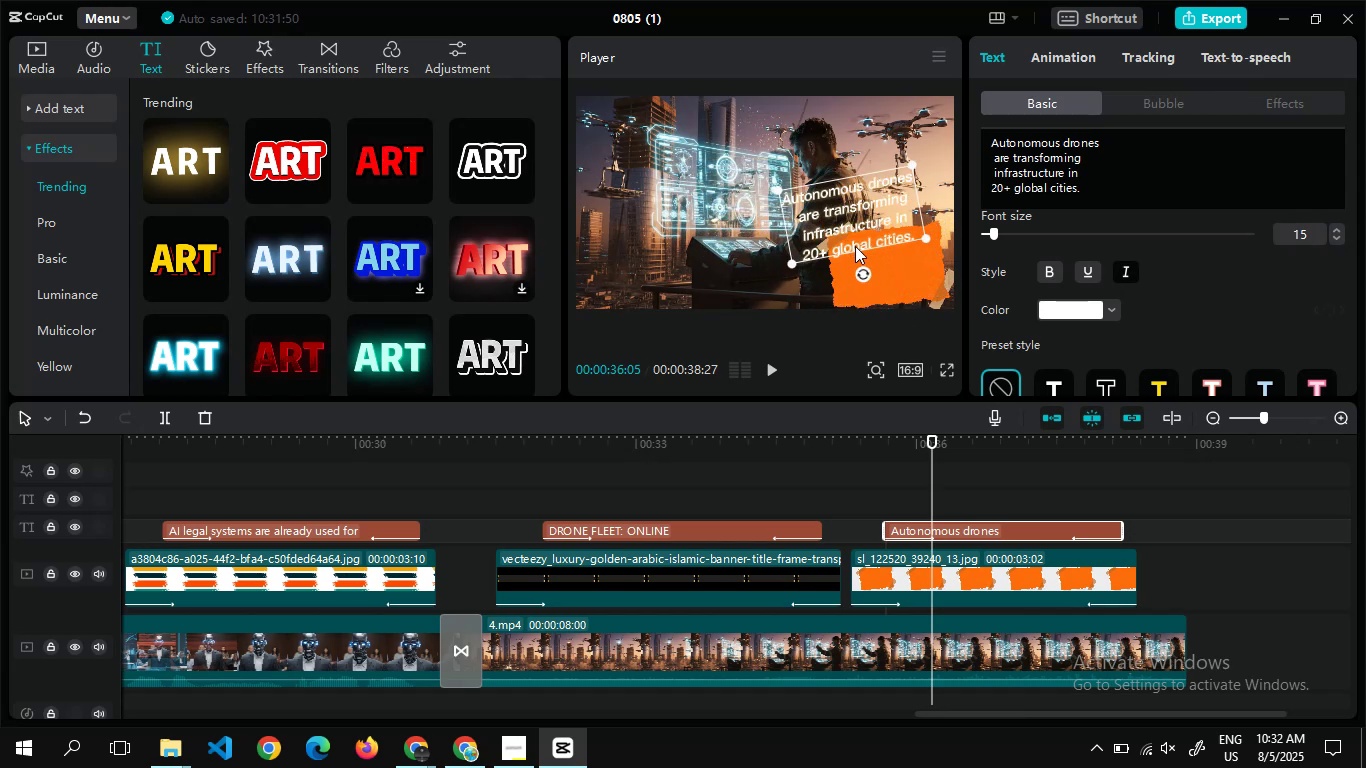 
mouse_move([883, 273])
 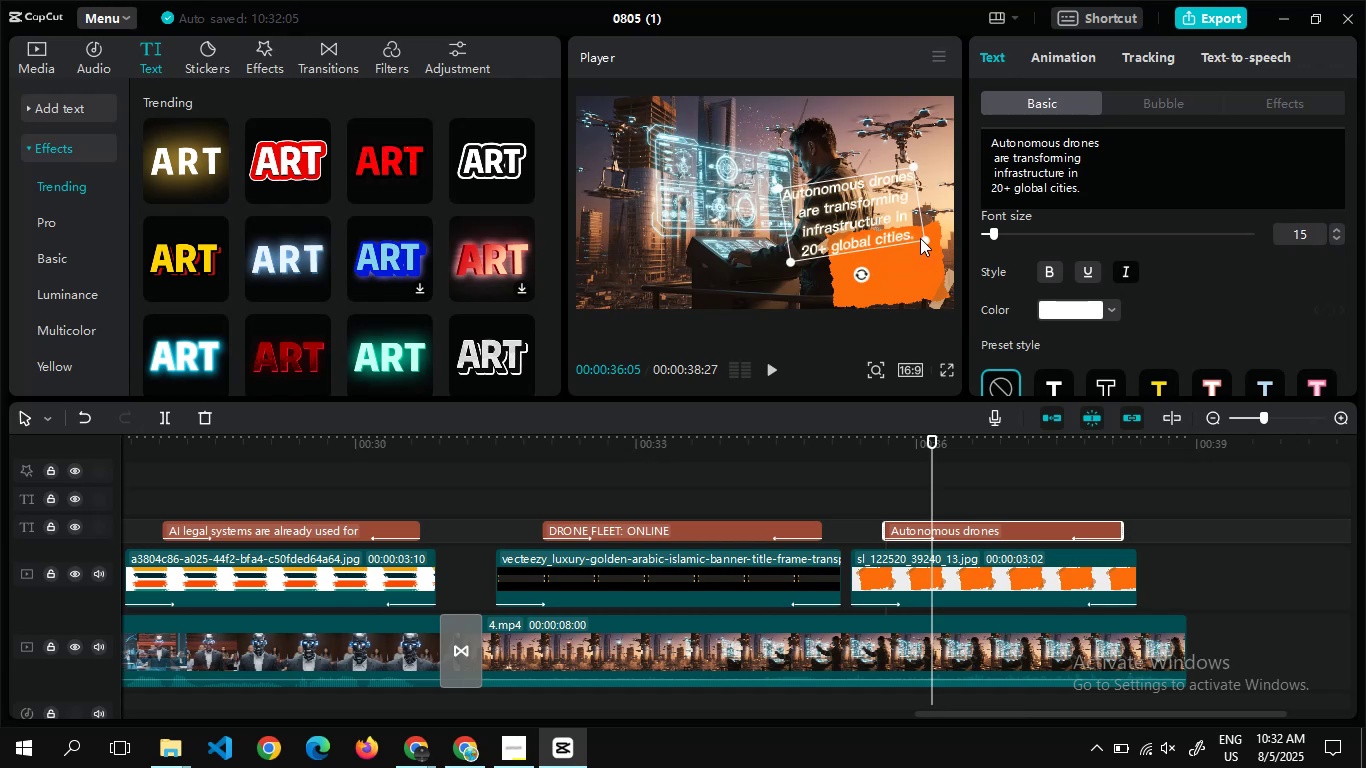 
left_click_drag(start_coordinate=[920, 238], to_coordinate=[906, 235])
 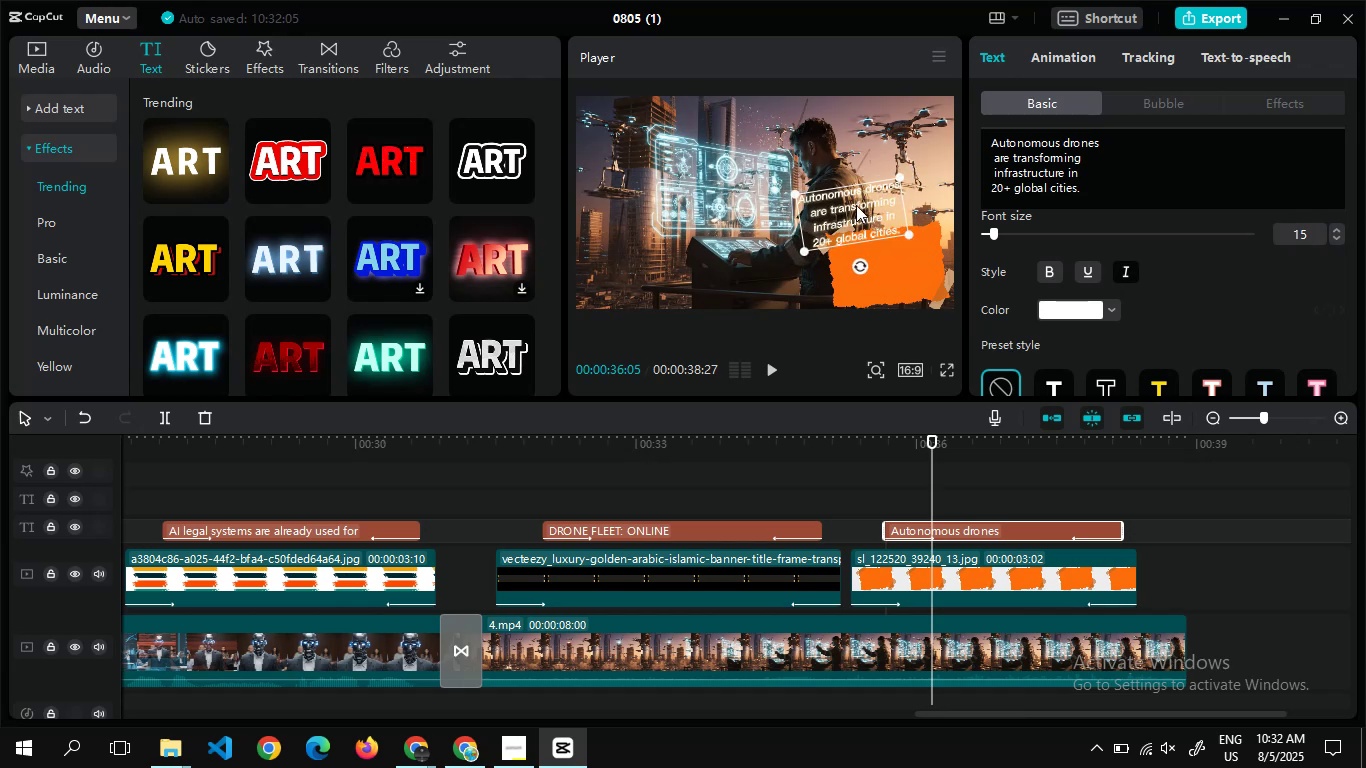 
left_click_drag(start_coordinate=[856, 205], to_coordinate=[891, 259])
 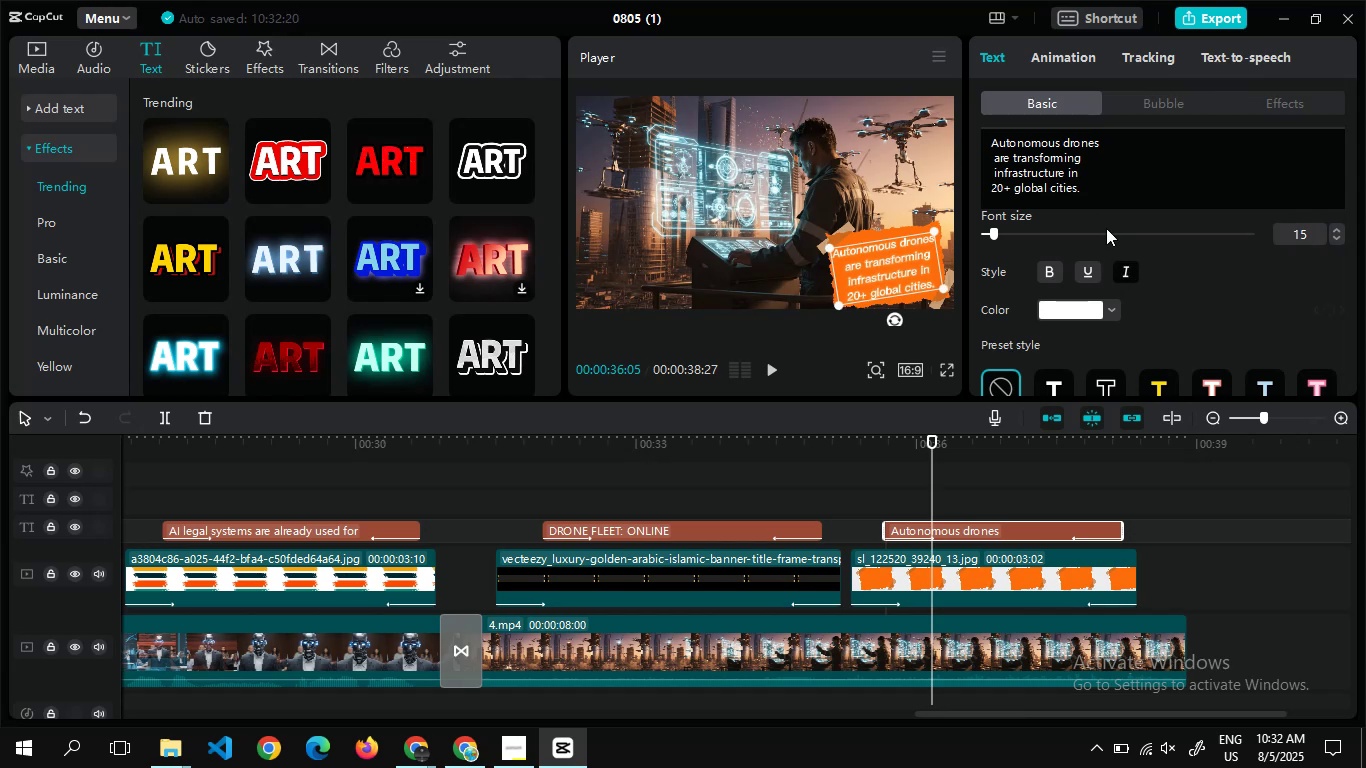 
mouse_move([1204, 266])
 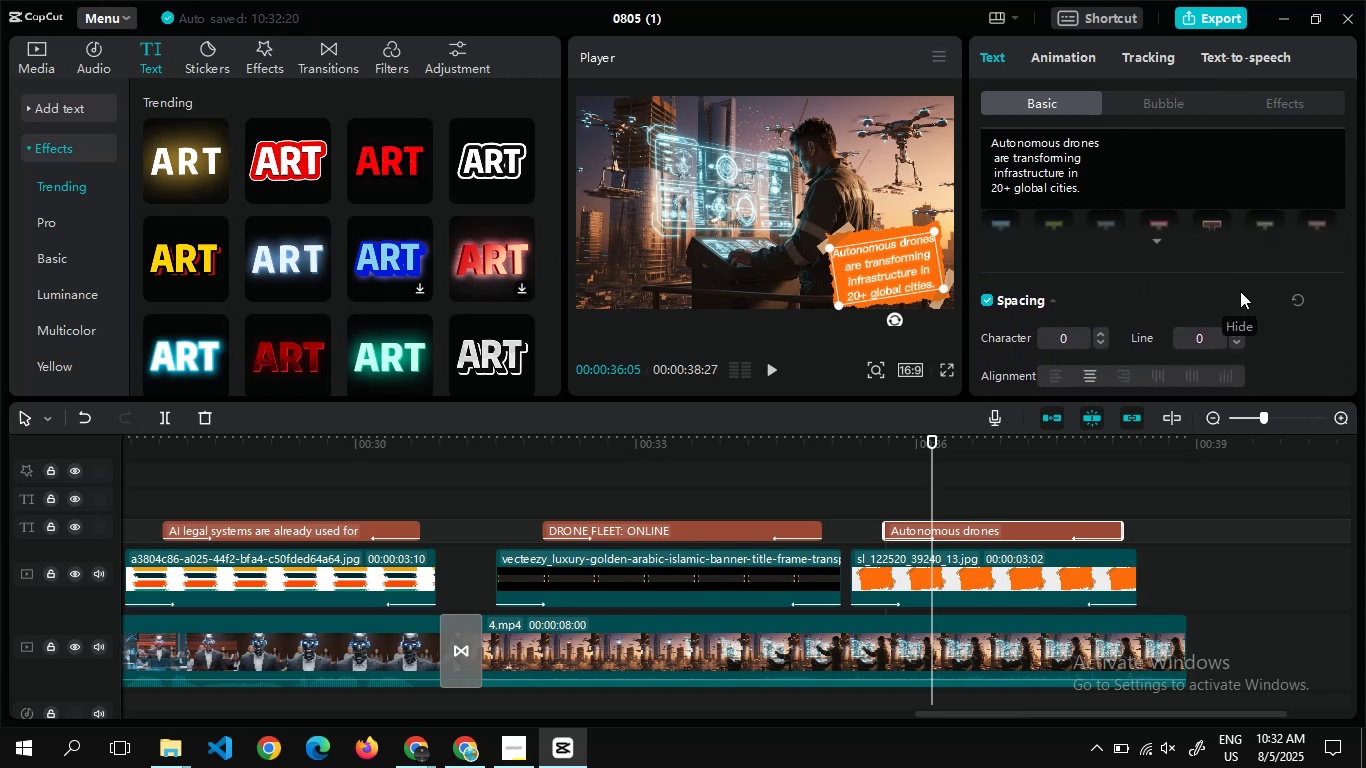 
wait(10.36)
 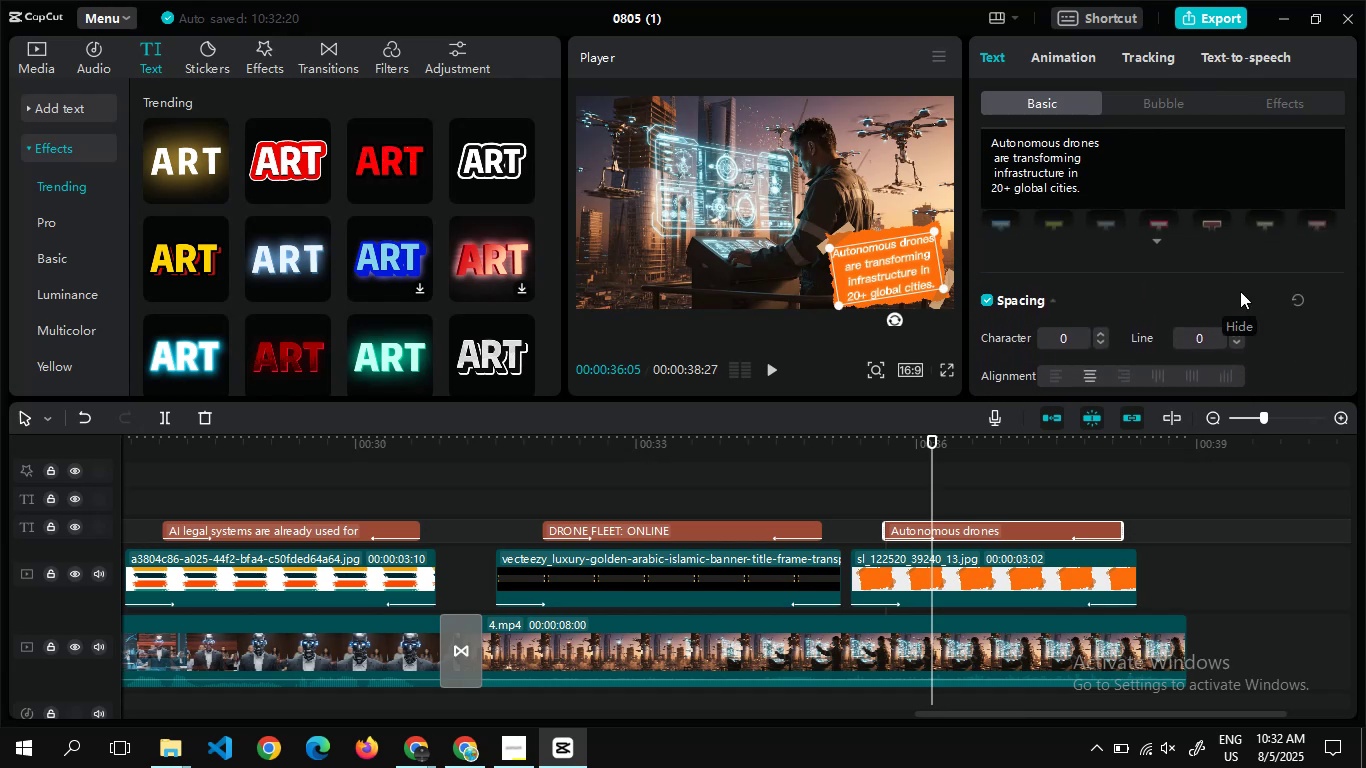 
left_click([1235, 333])
 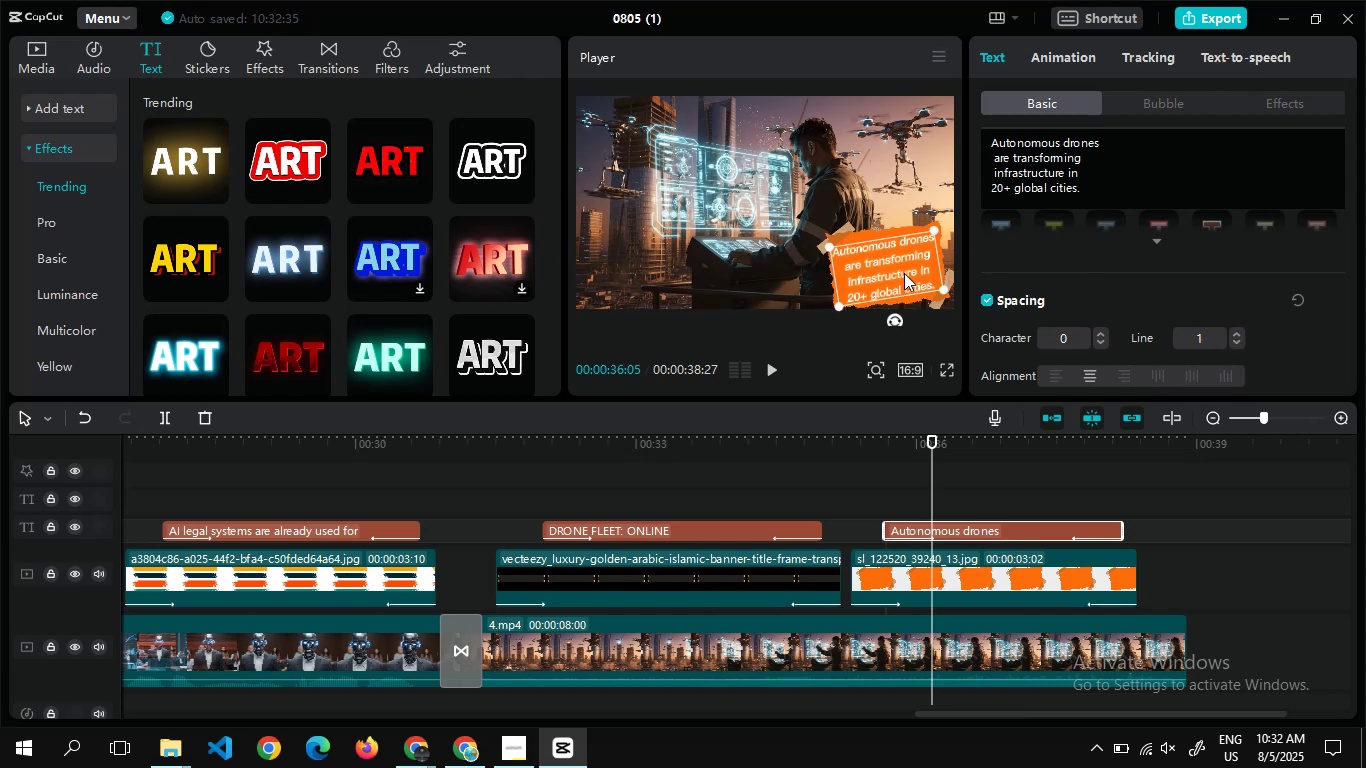 
left_click_drag(start_coordinate=[896, 268], to_coordinate=[896, 262])
 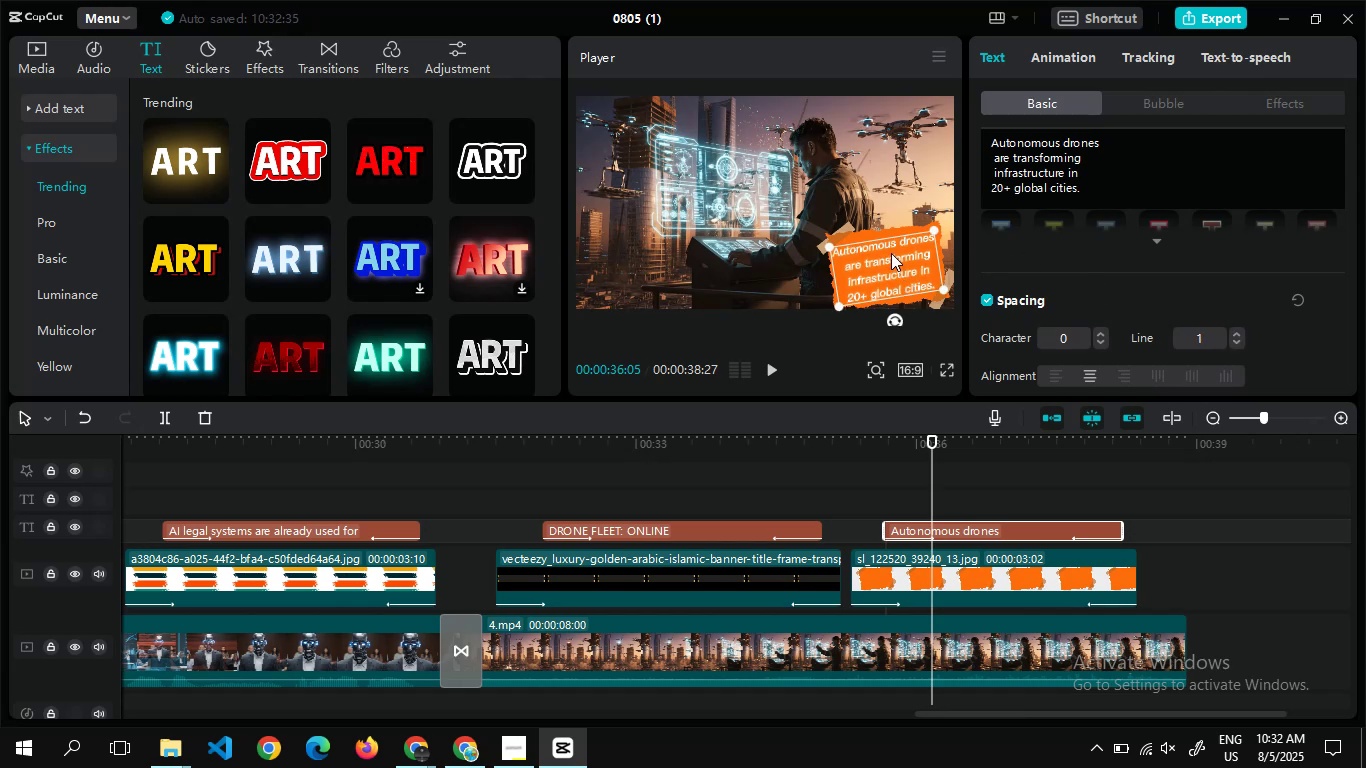 
left_click_drag(start_coordinate=[891, 253], to_coordinate=[891, 248])
 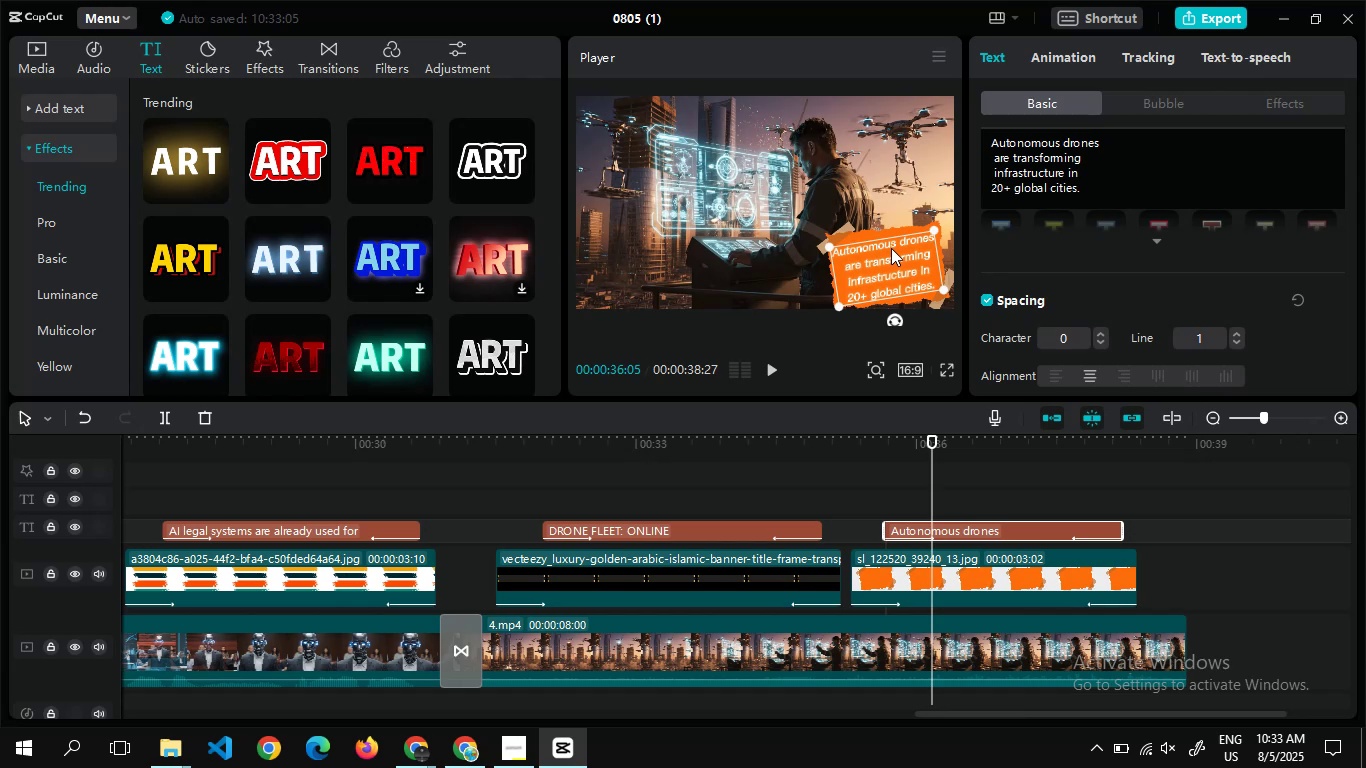 
wait(38.05)
 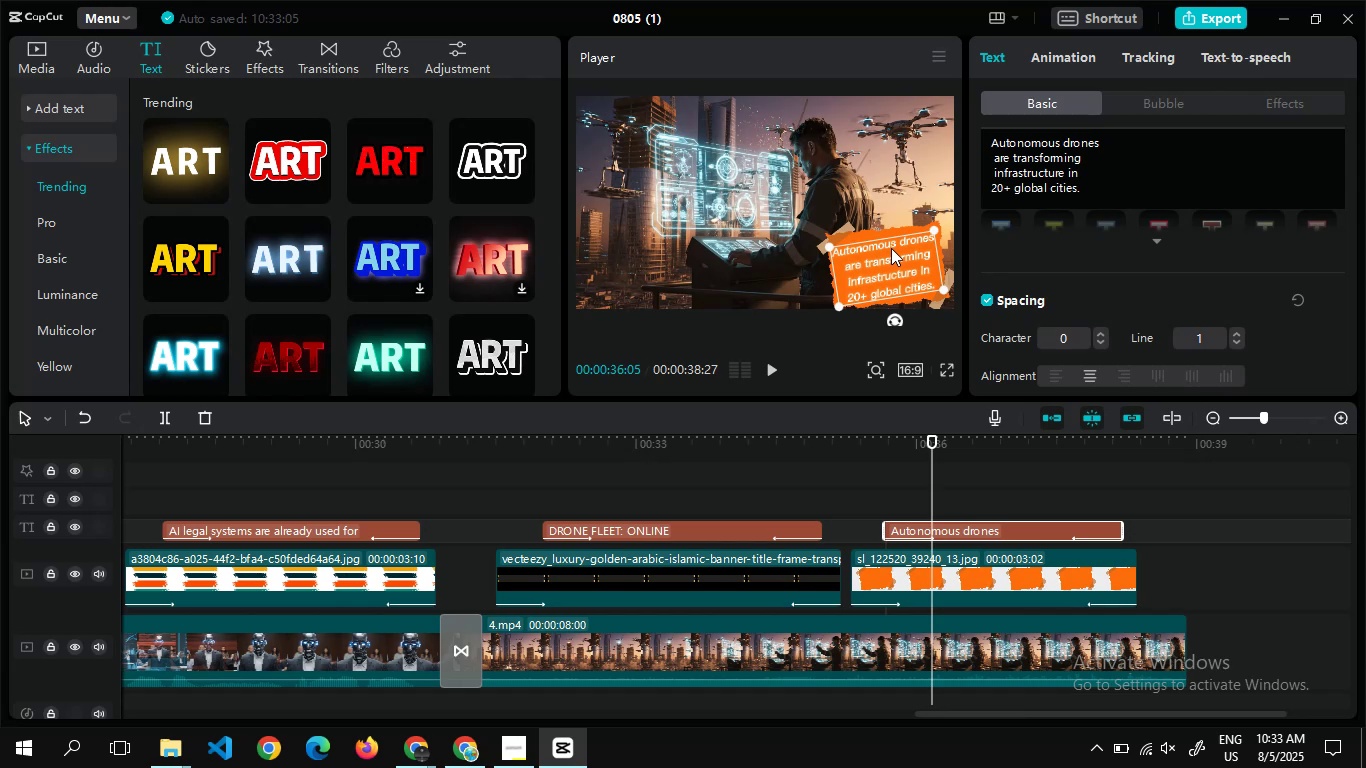 
left_click([1030, 490])
 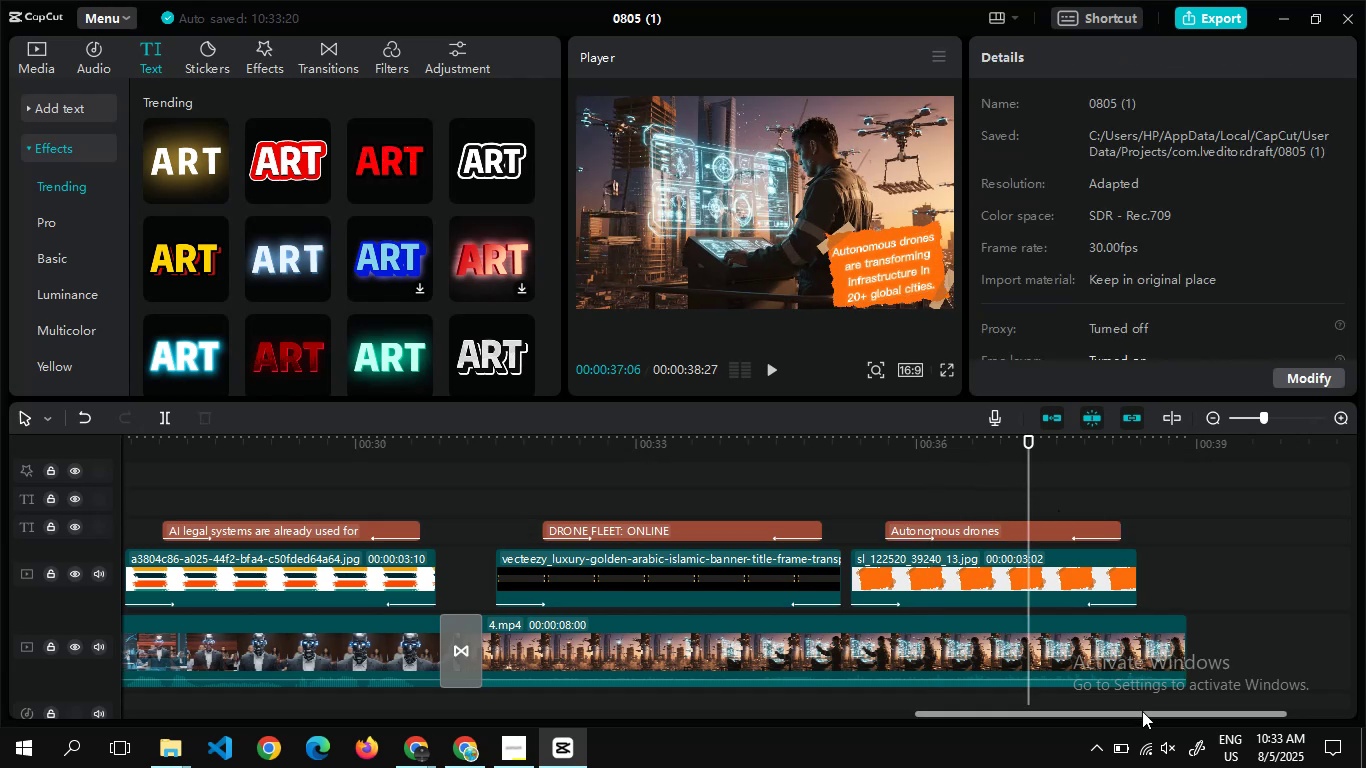 
left_click_drag(start_coordinate=[1142, 711], to_coordinate=[1246, 714])
 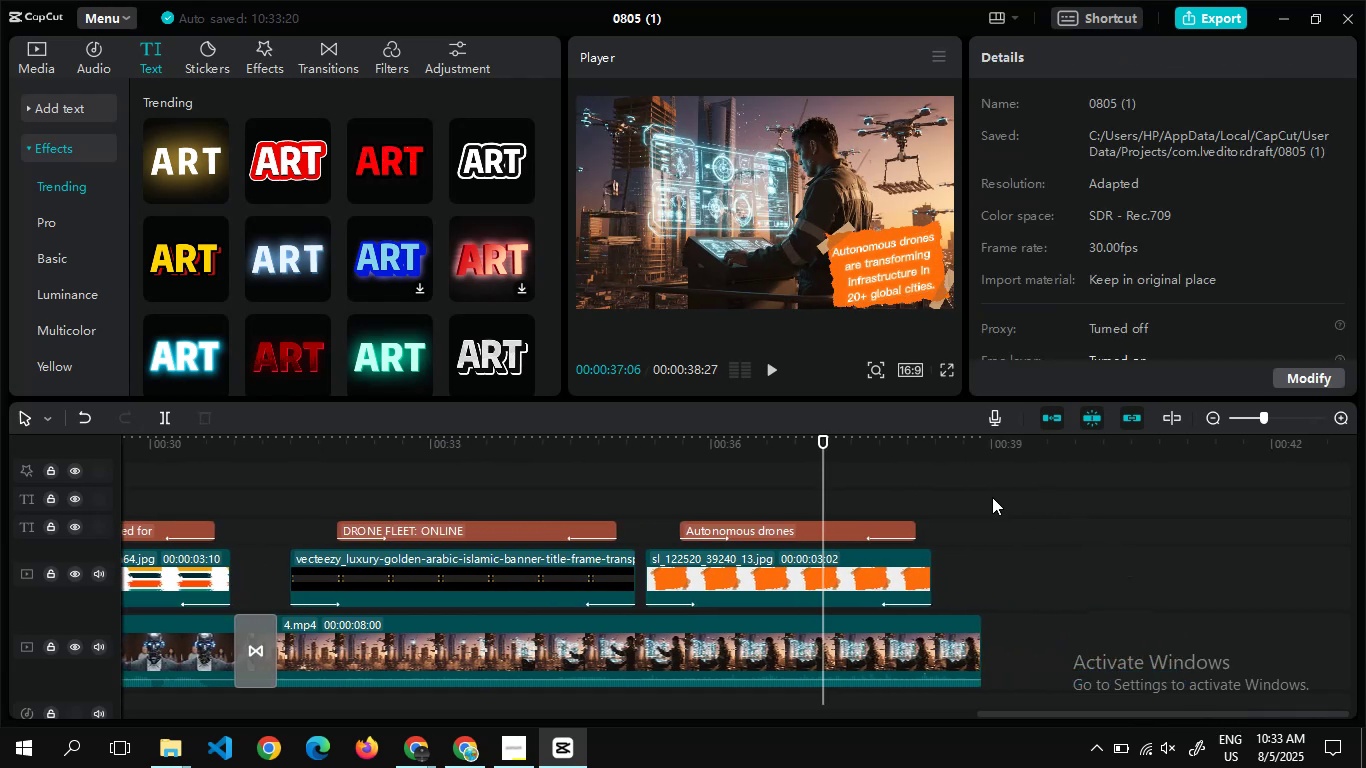 
double_click([983, 508])
 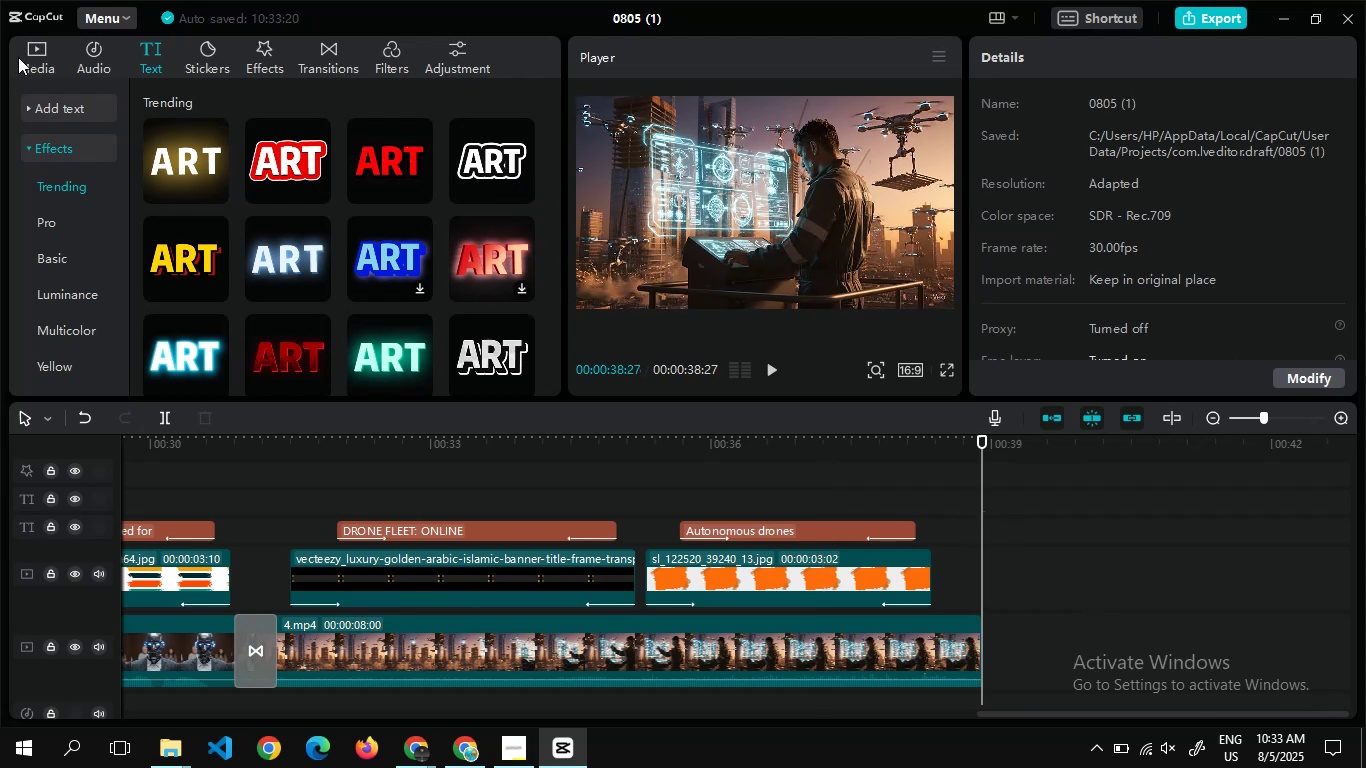 
left_click([31, 57])
 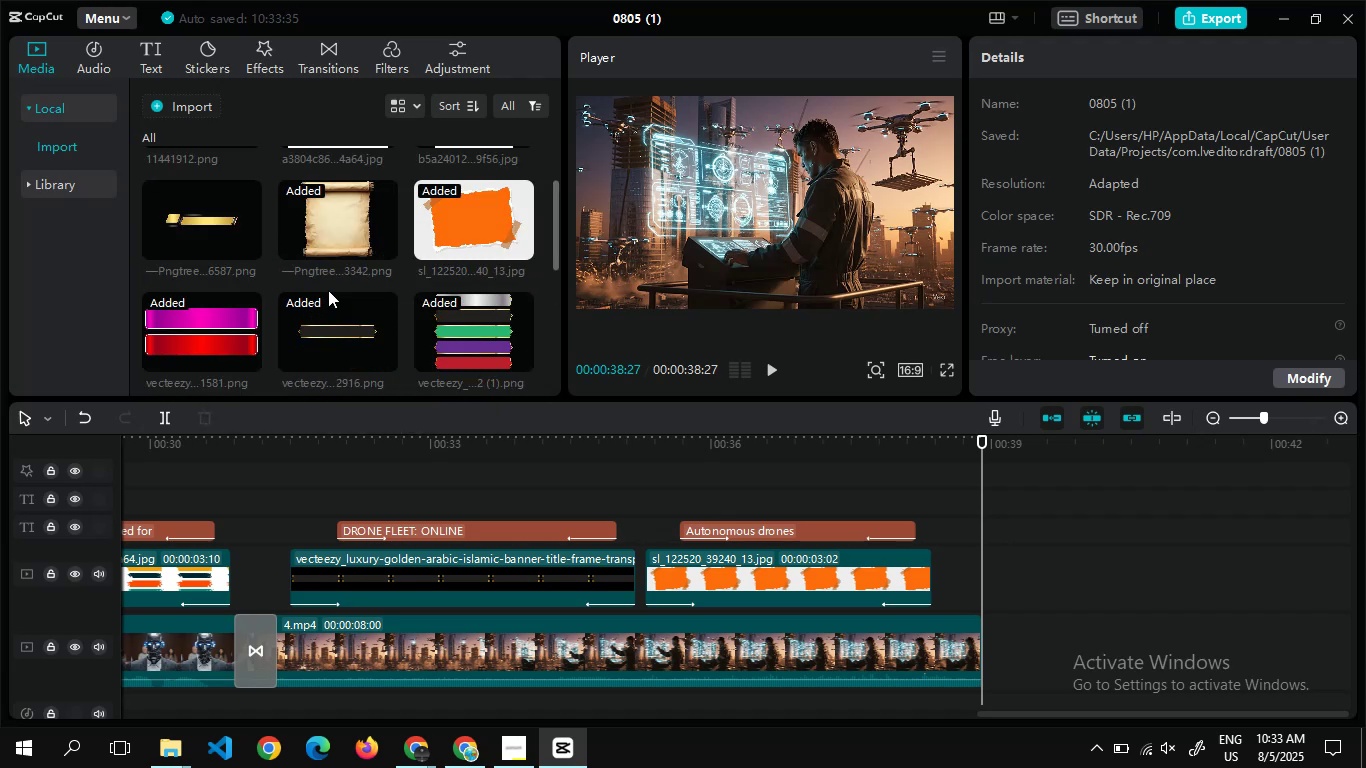 
wait(16.6)
 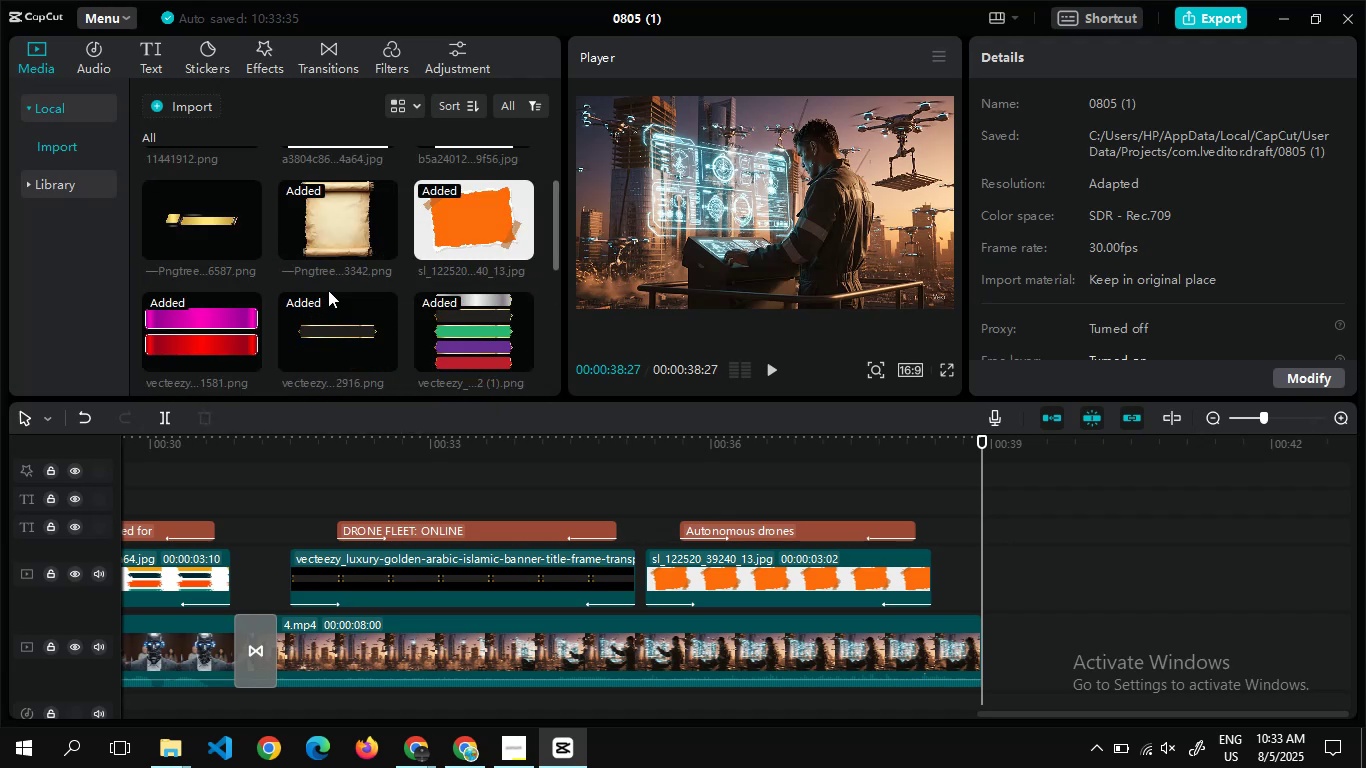 
mouse_move([295, 218])
 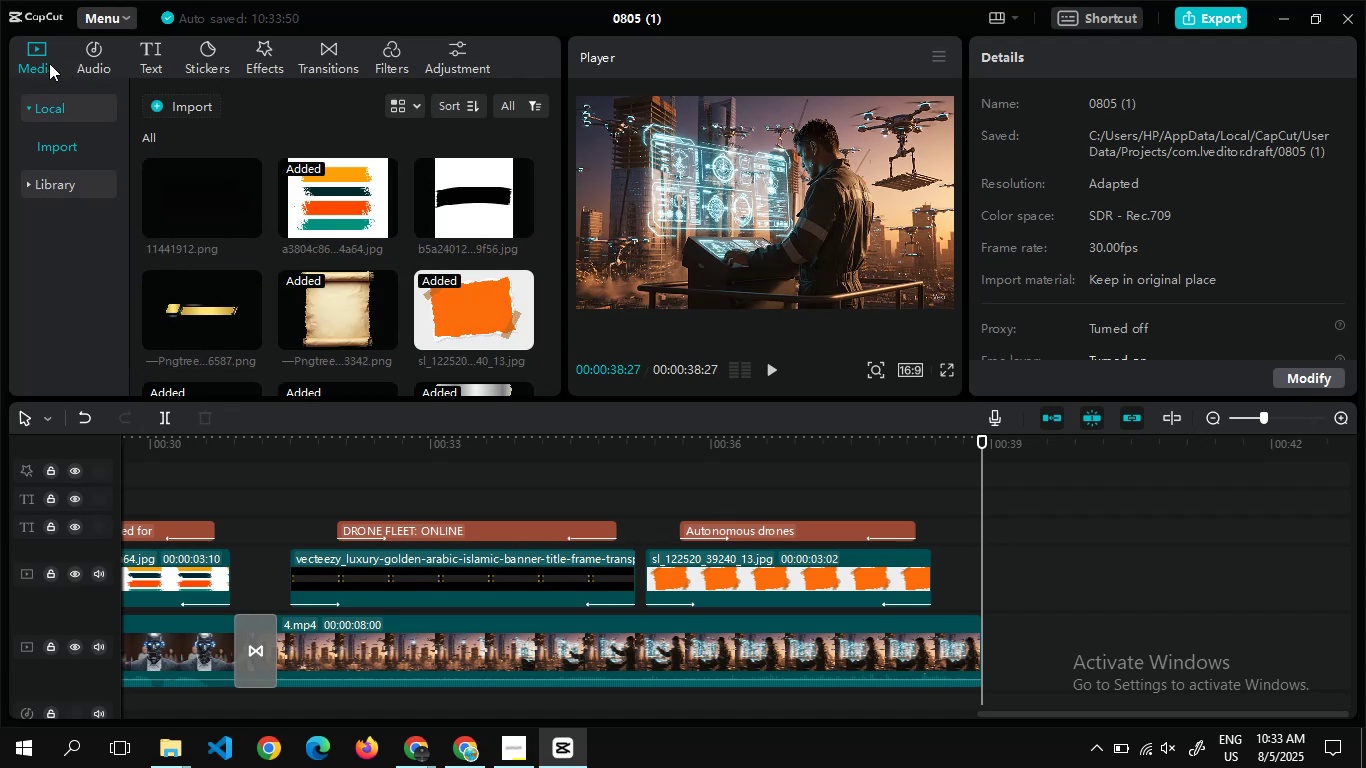 
wait(11.12)
 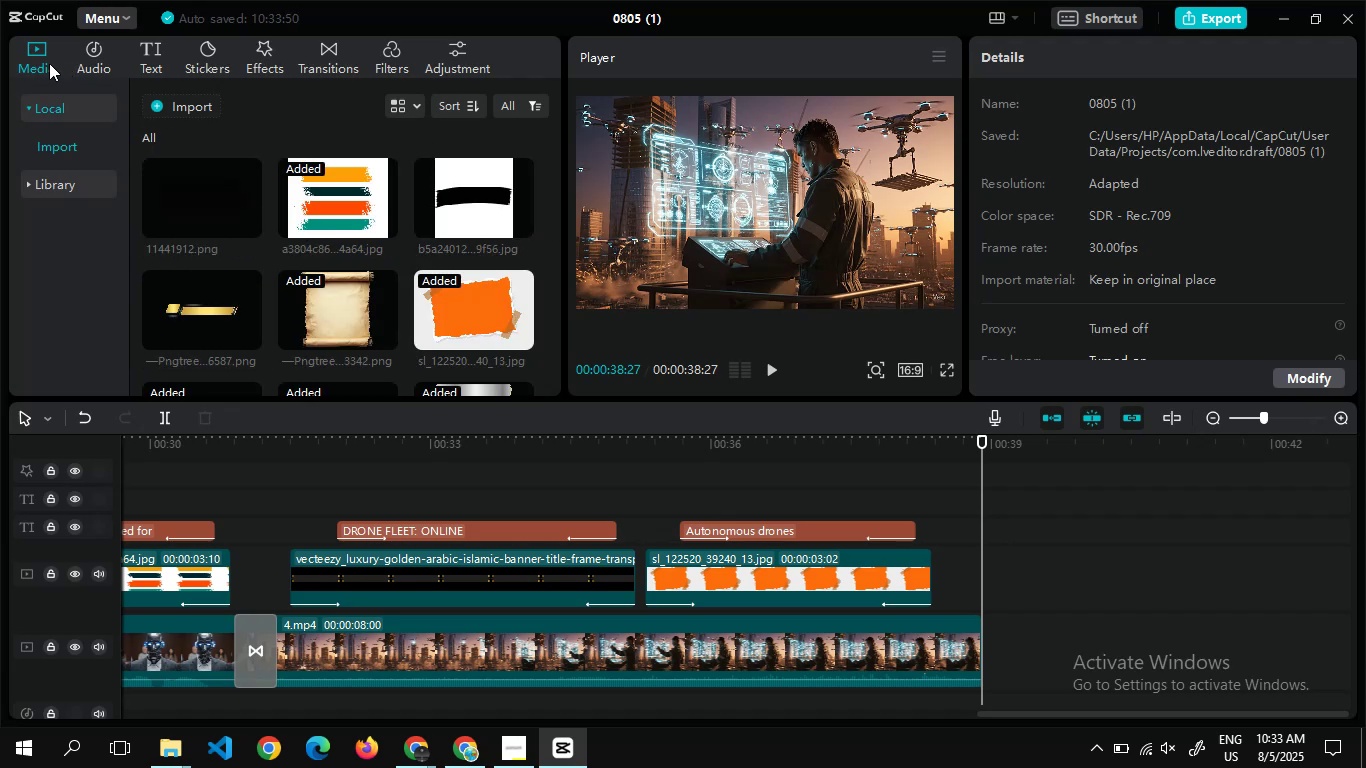 
left_click([321, 60])
 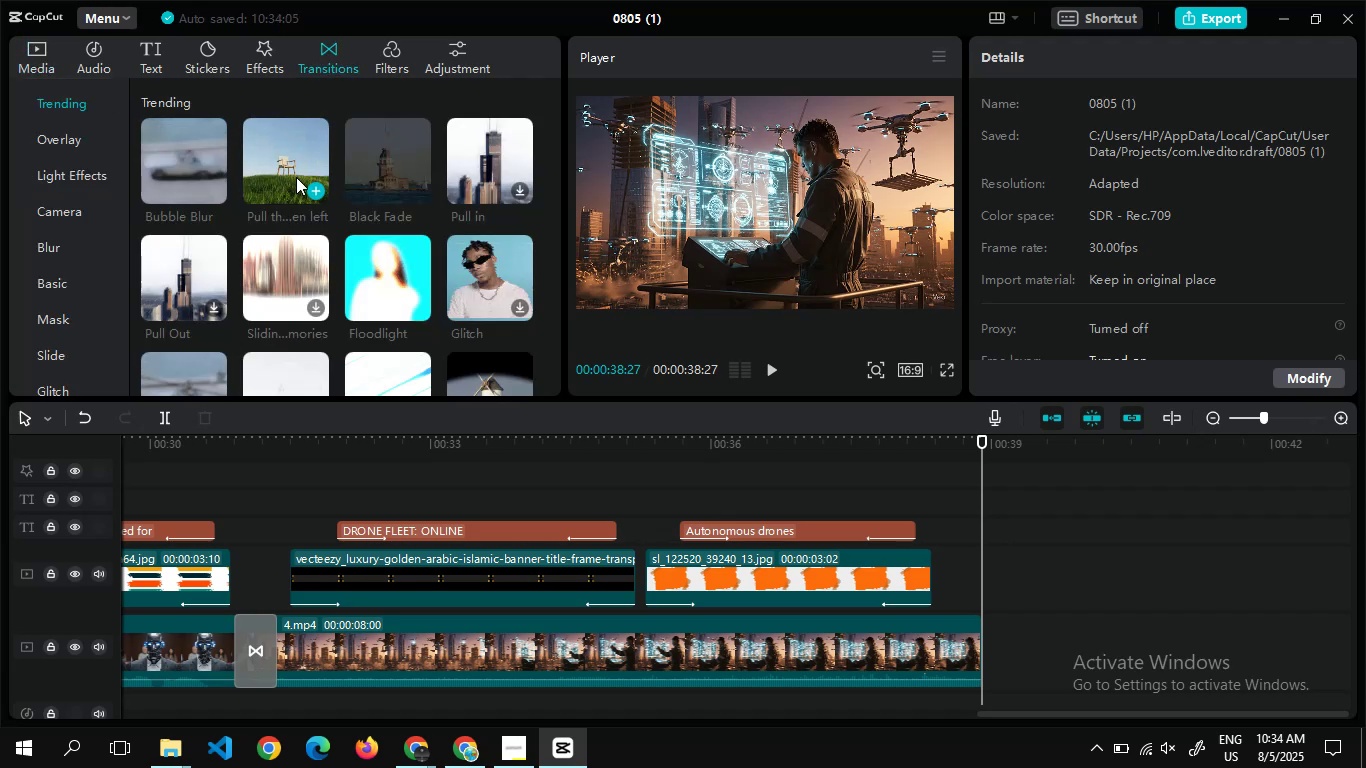 
wait(6.77)
 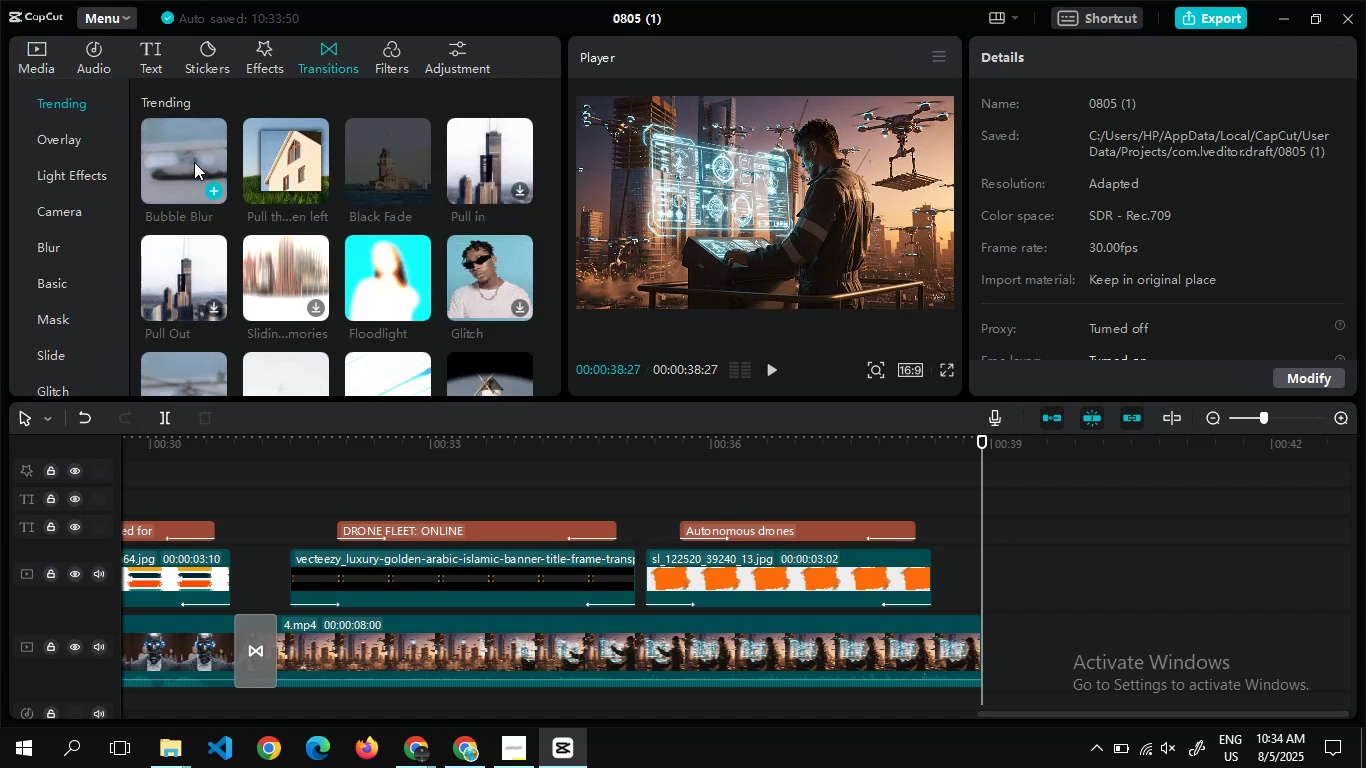 
double_click([22, 50])
 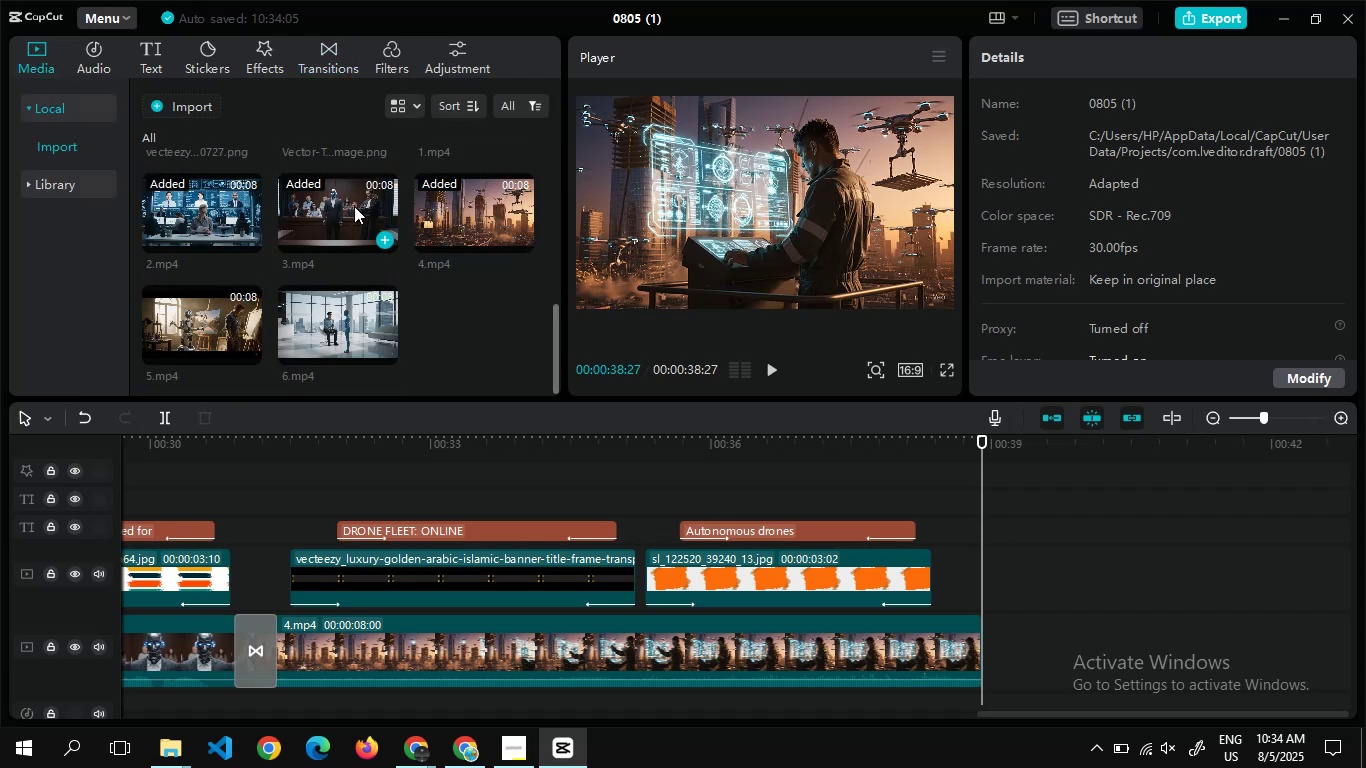 
left_click_drag(start_coordinate=[195, 332], to_coordinate=[1020, 619])
 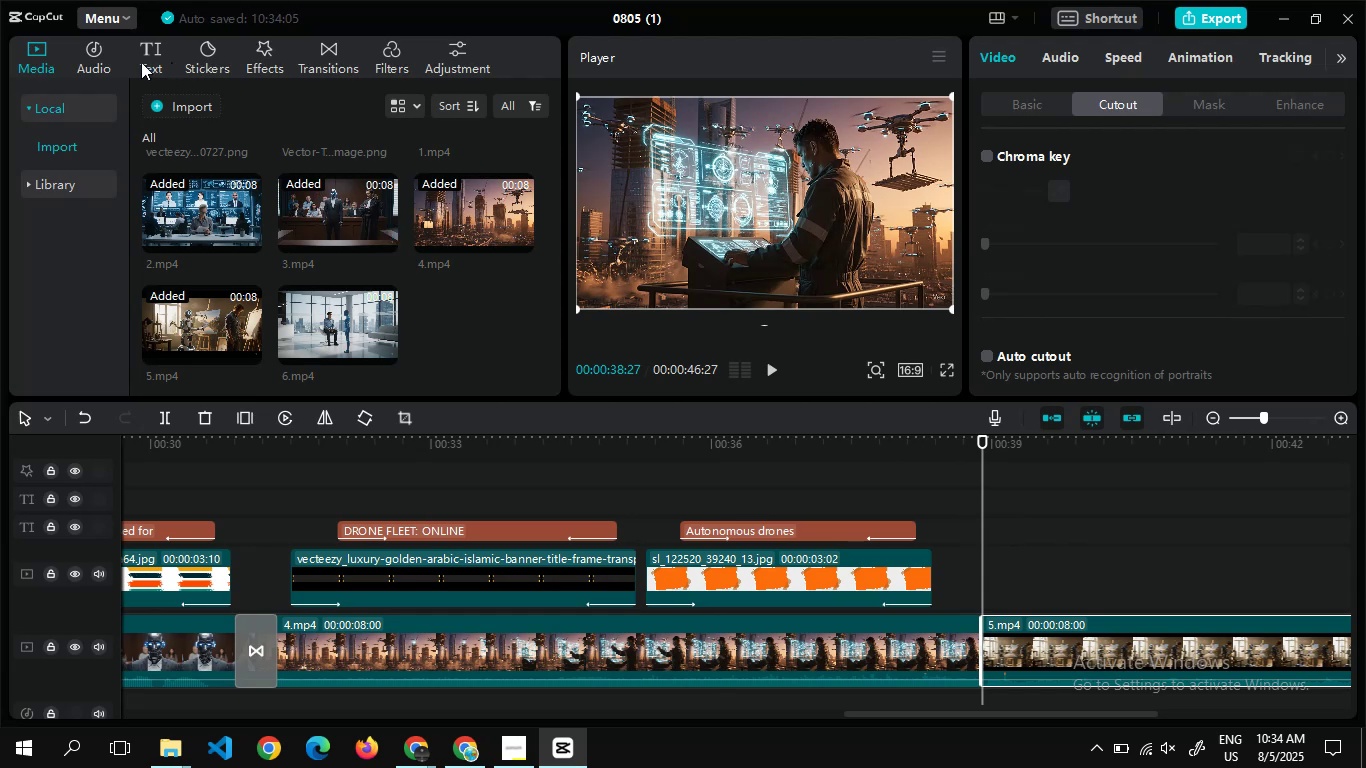 
wait(5.35)
 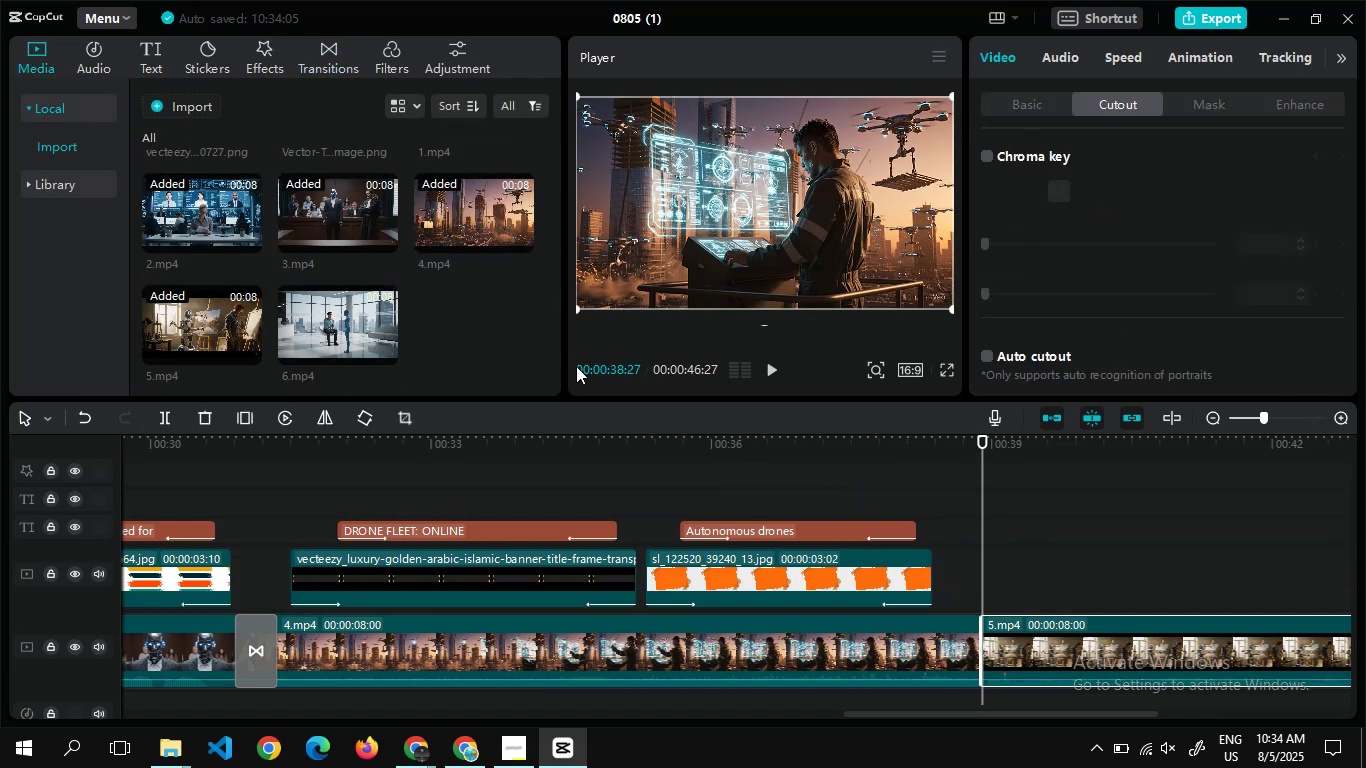 
left_click([153, 58])
 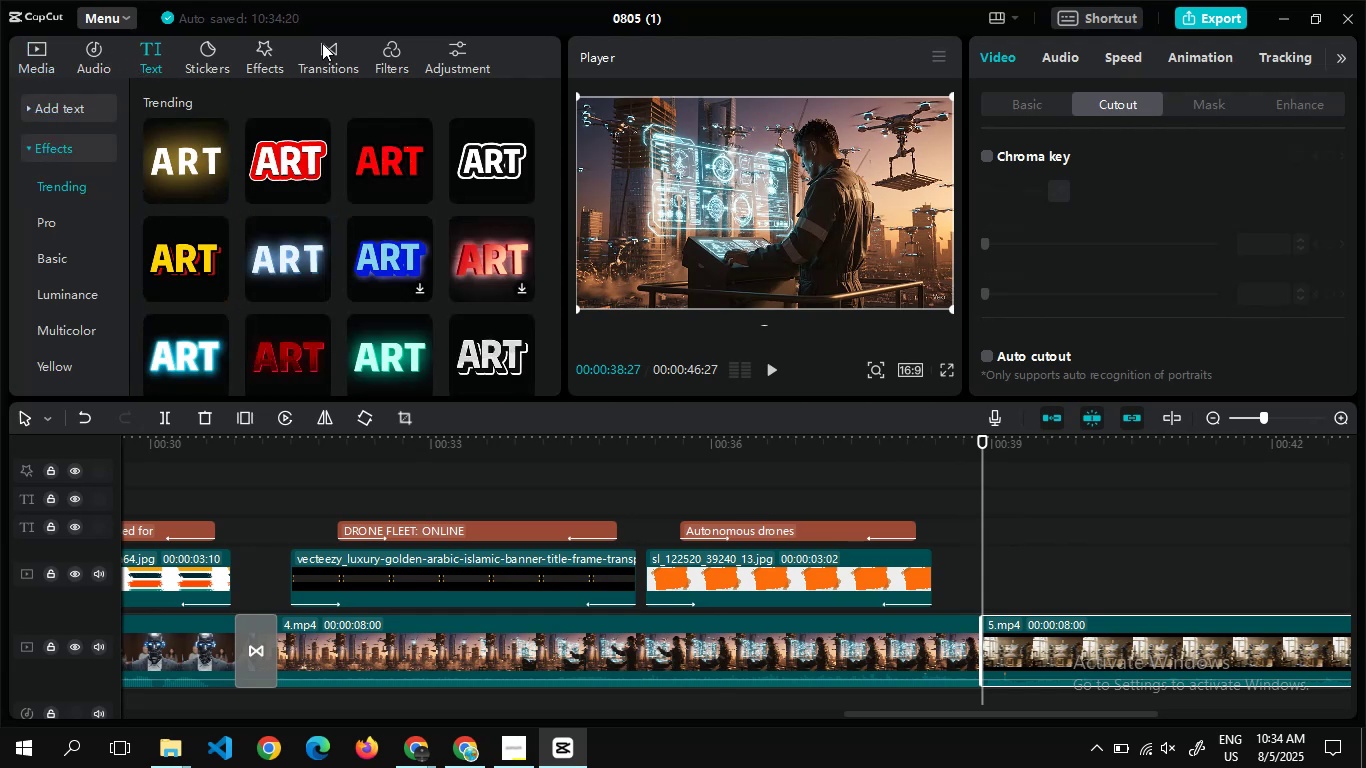 
left_click([322, 43])
 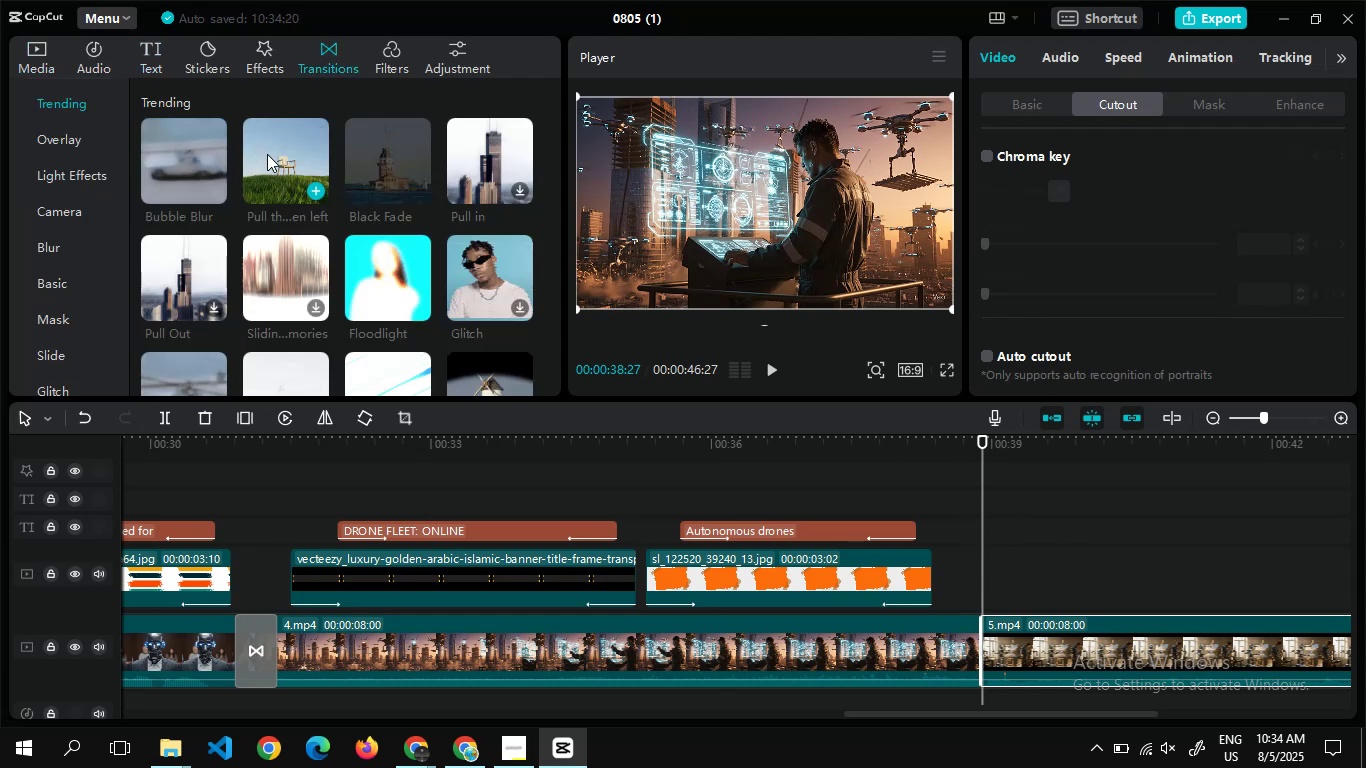 
left_click_drag(start_coordinate=[267, 154], to_coordinate=[1018, 714])
 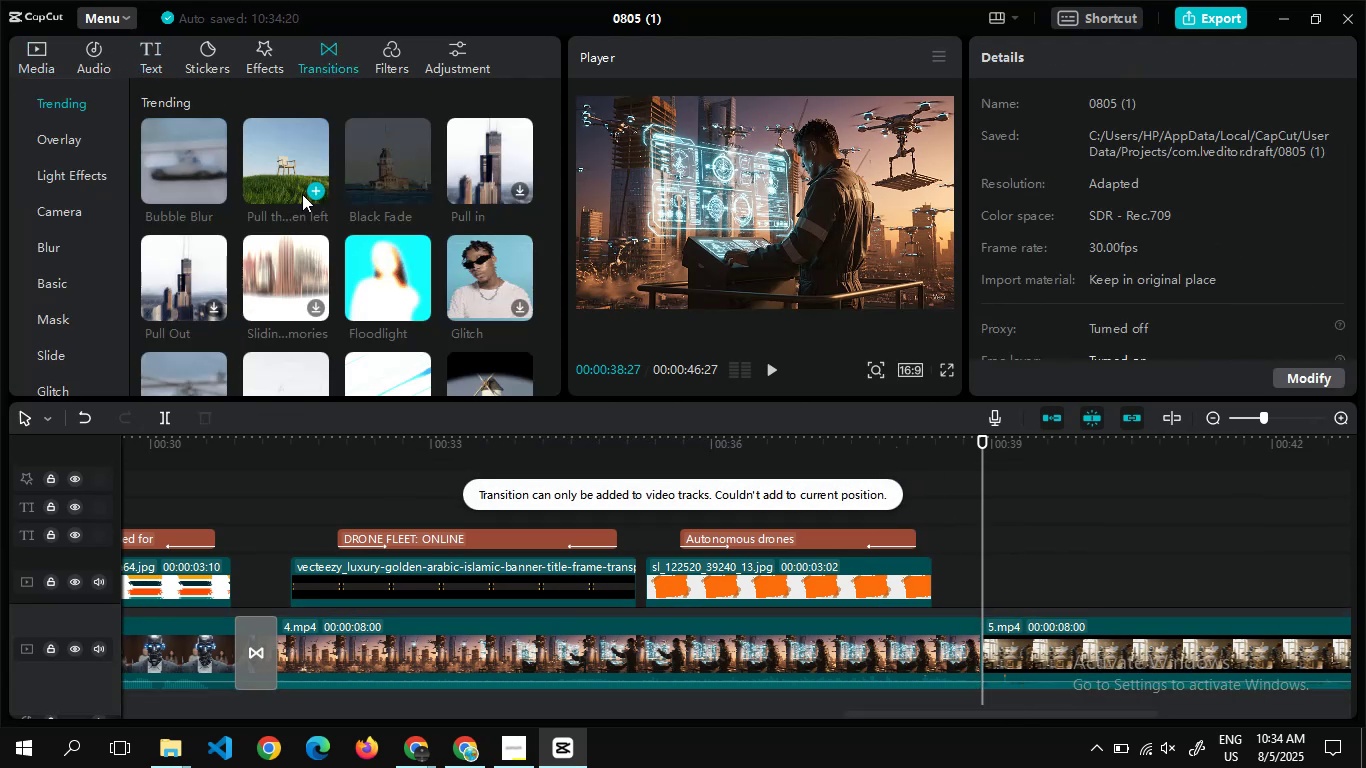 
left_click([311, 184])
 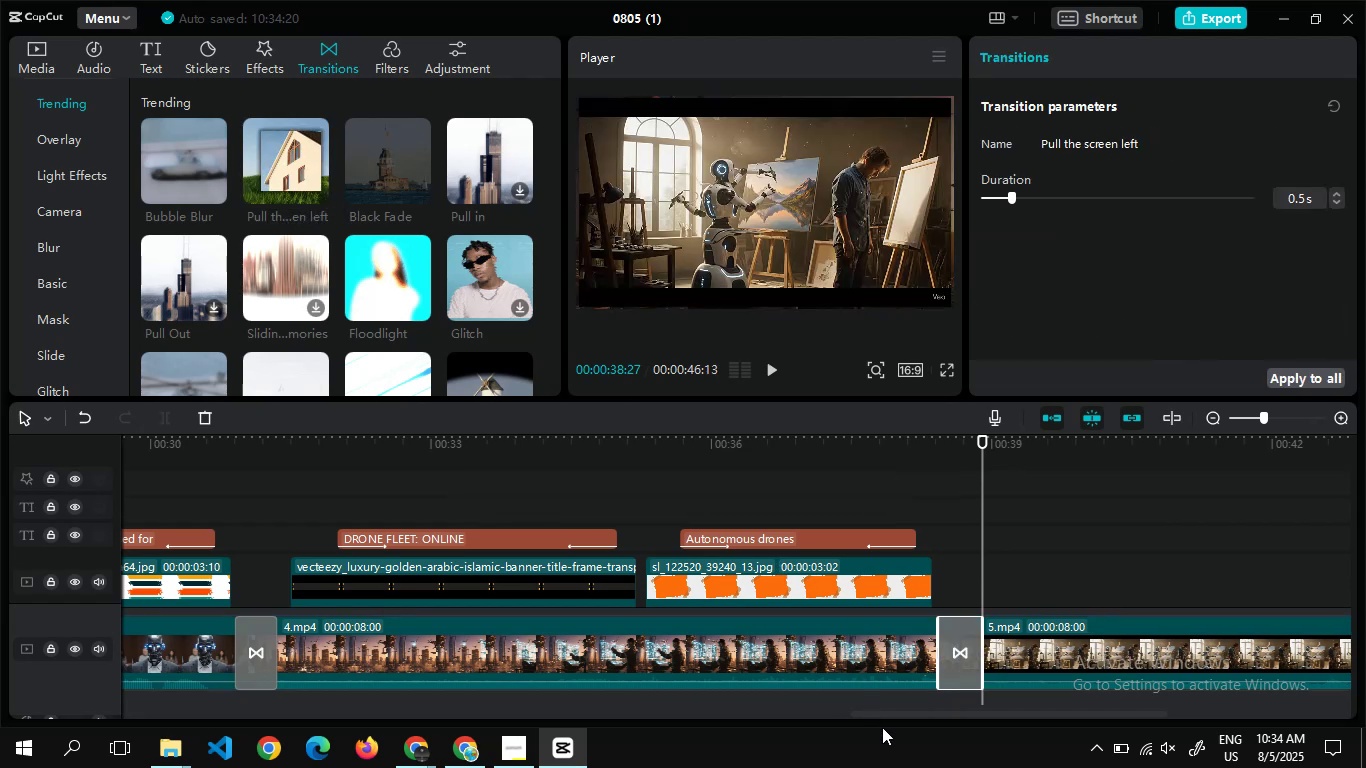 
left_click_drag(start_coordinate=[879, 714], to_coordinate=[1047, 701])
 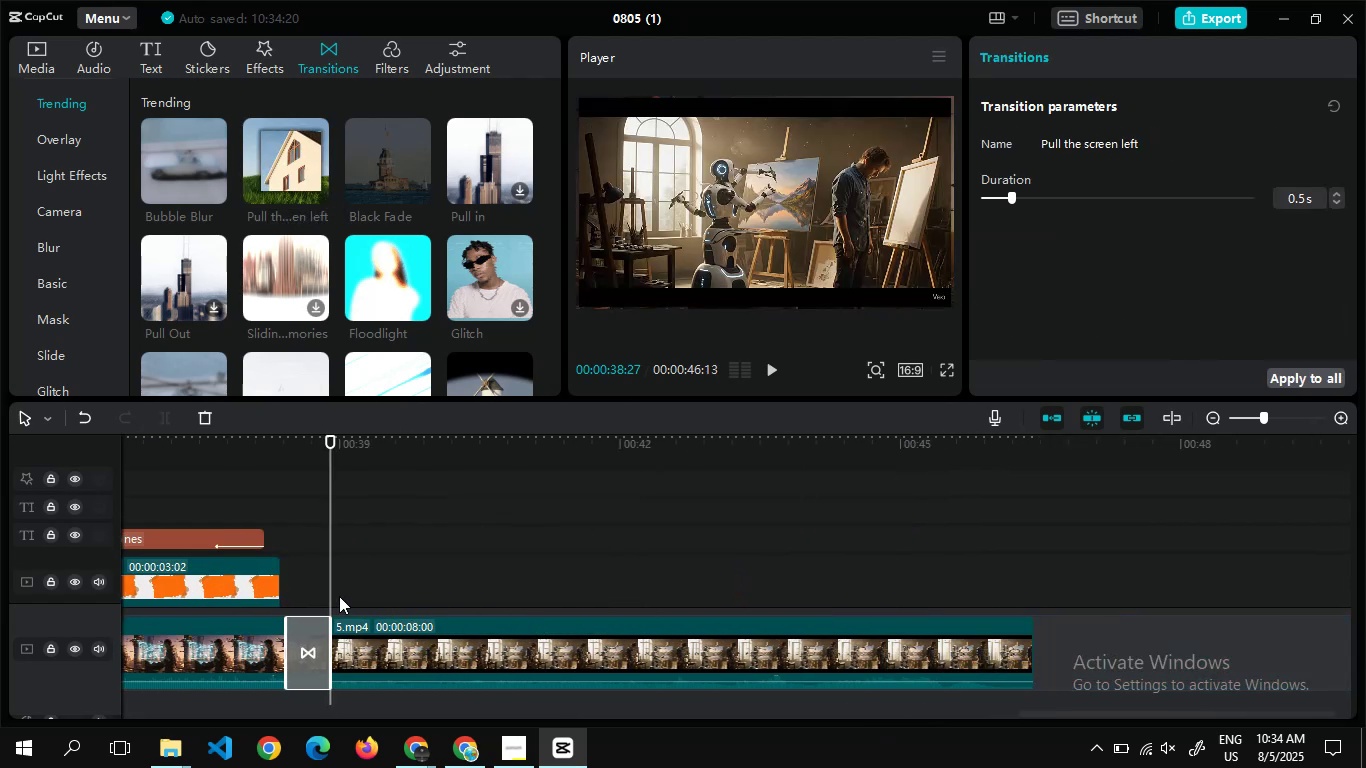 
double_click([350, 596])
 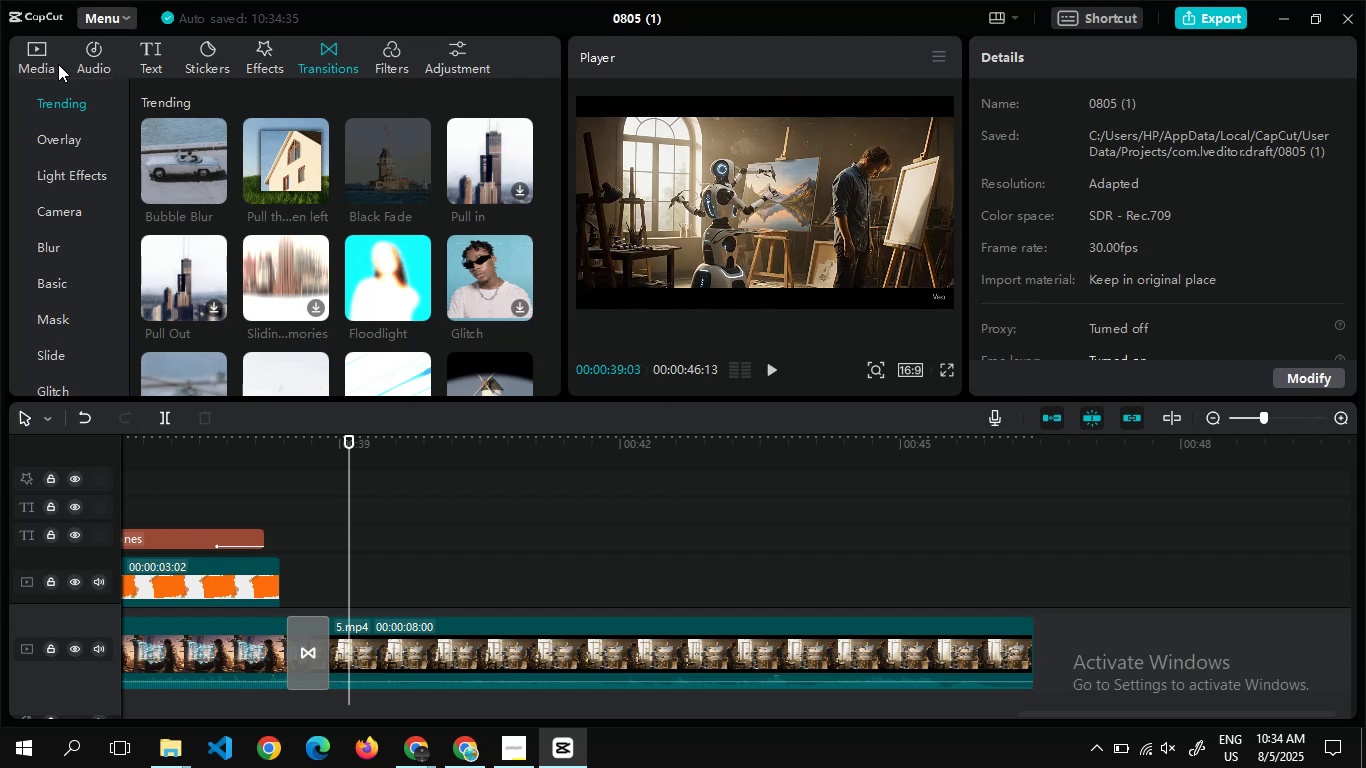 
wait(7.02)
 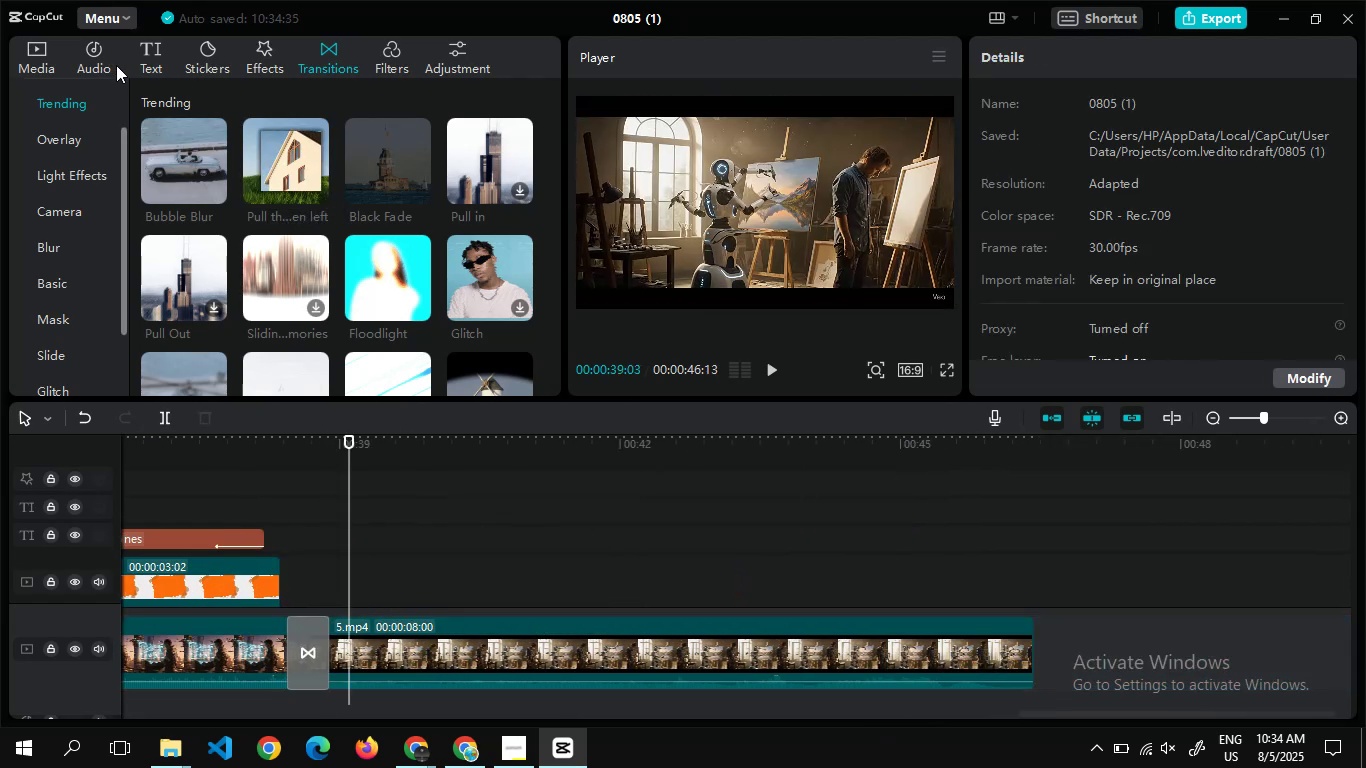 
left_click([434, 628])
 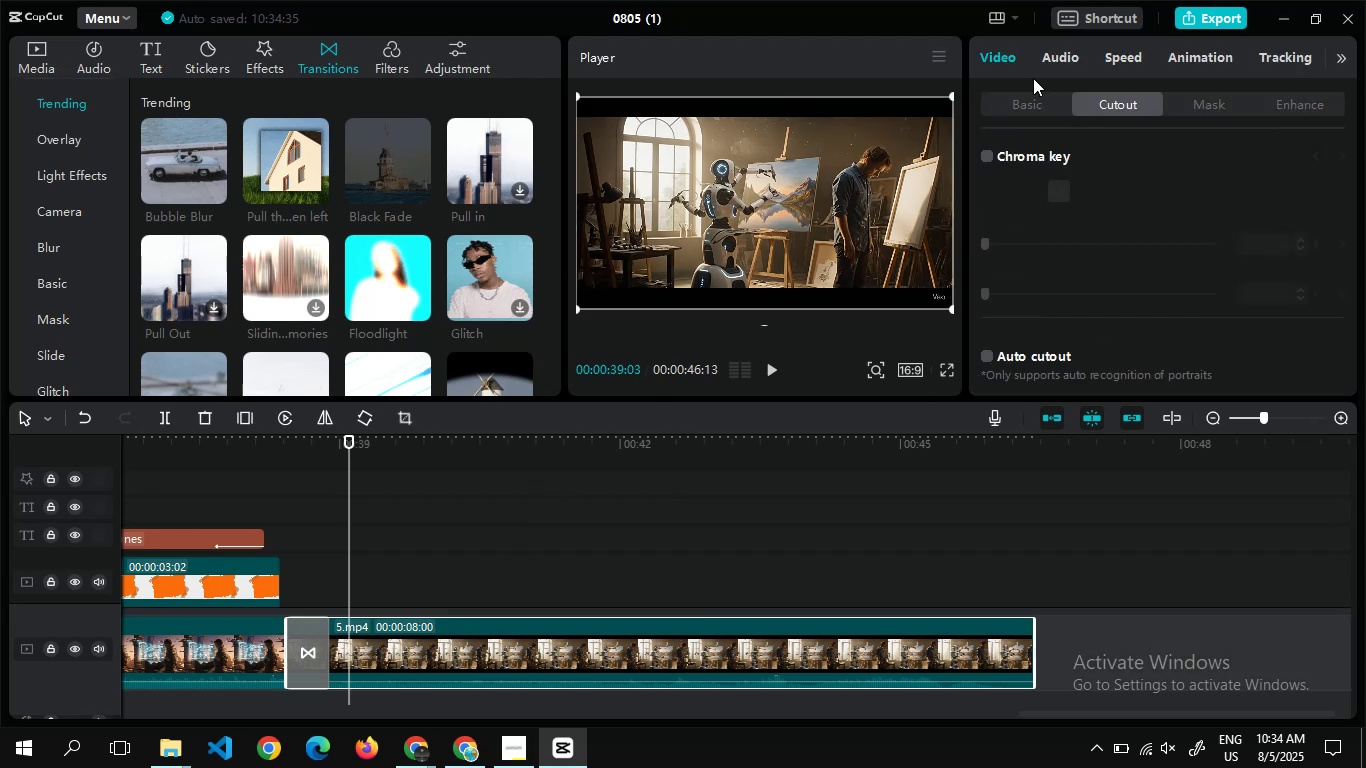 
left_click([1024, 103])
 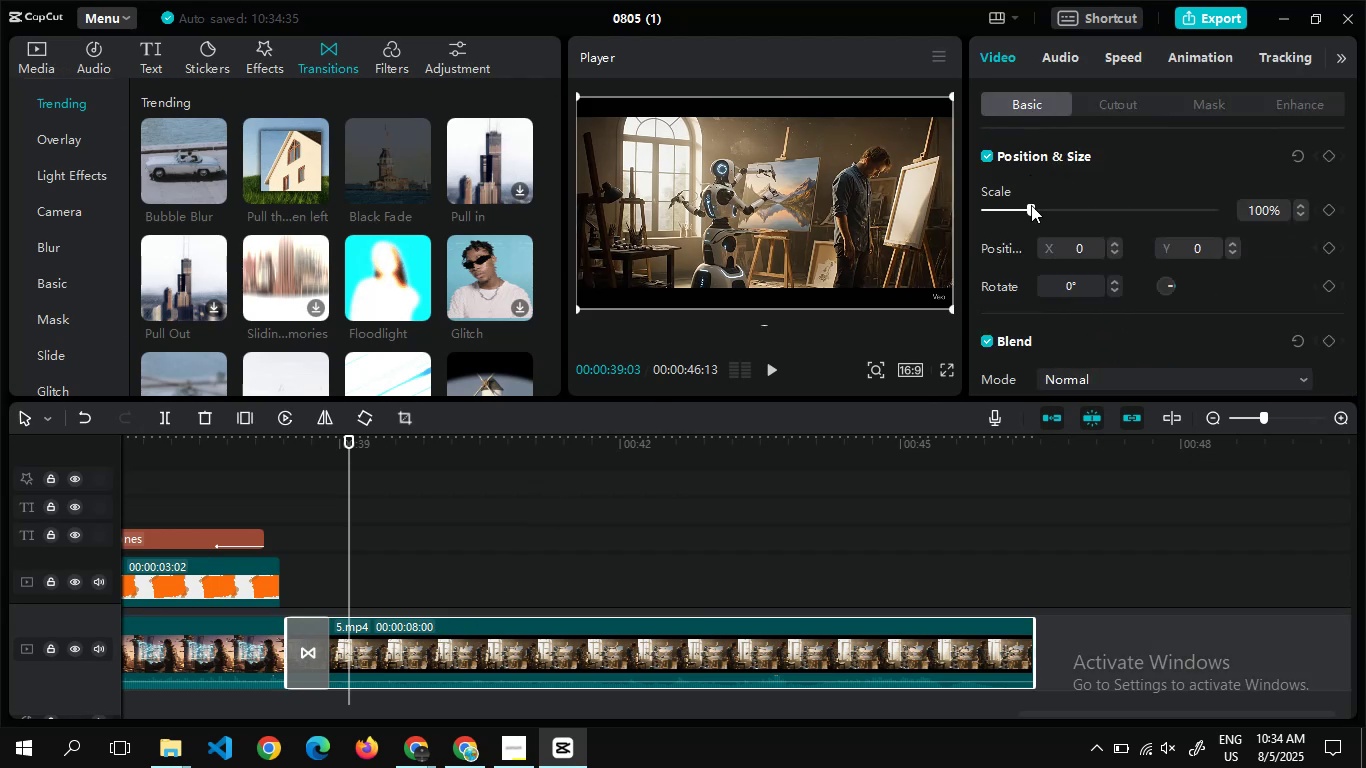 
left_click_drag(start_coordinate=[1031, 205], to_coordinate=[1043, 208])
 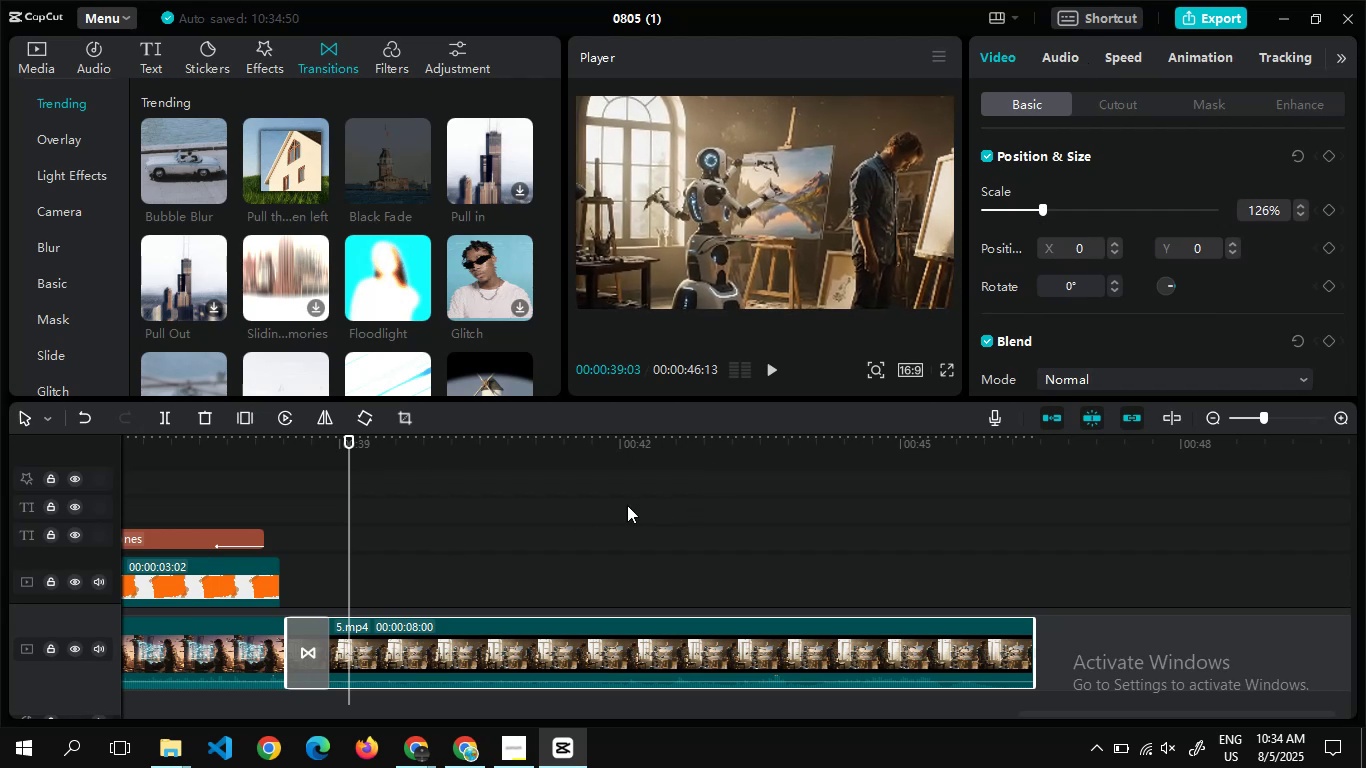 
wait(10.62)
 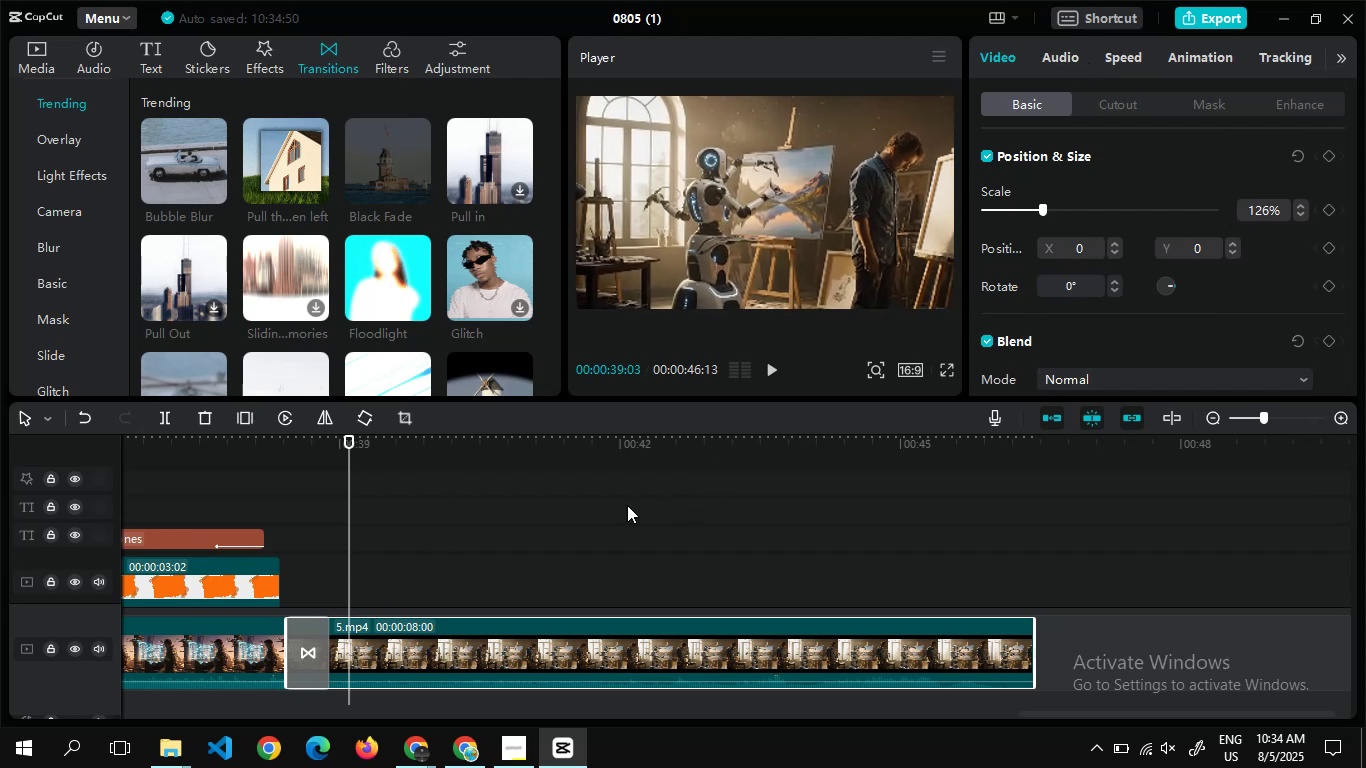 
left_click([33, 49])
 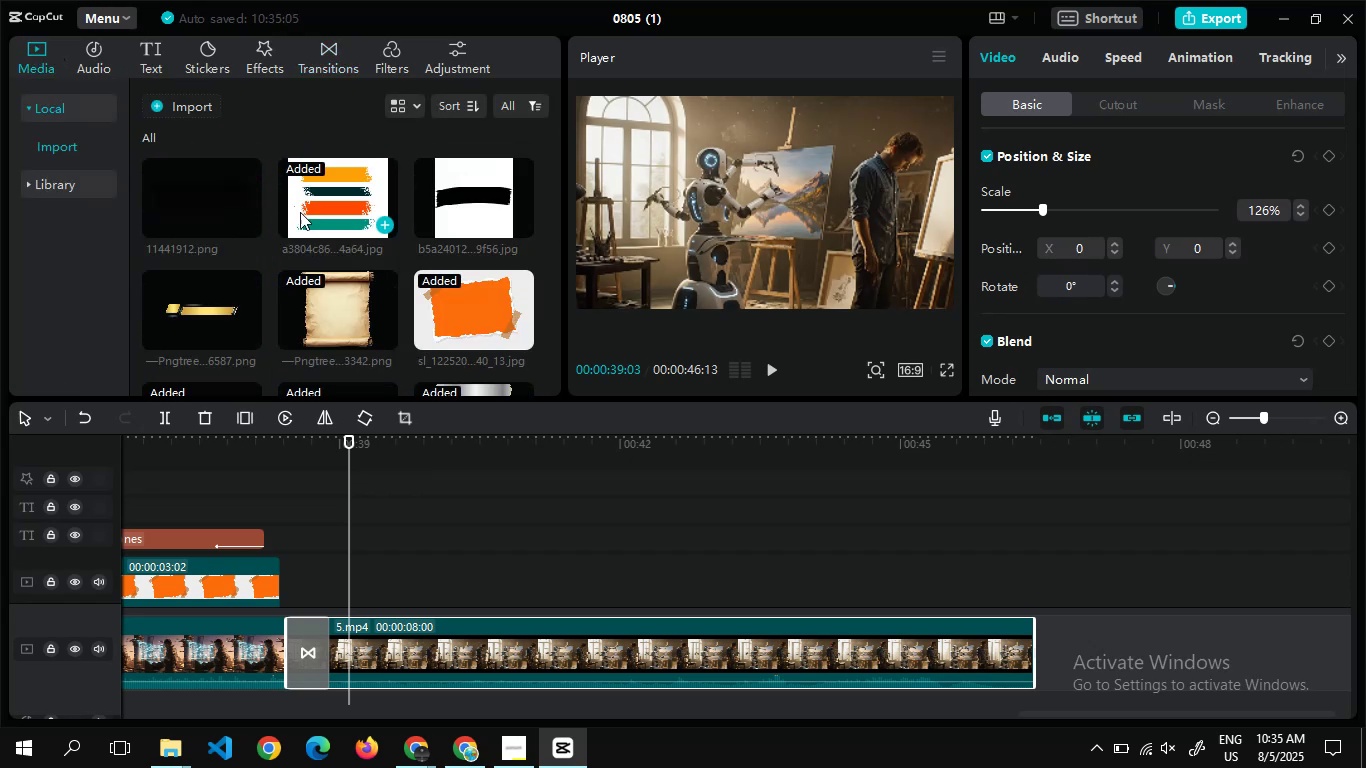 
wait(7.54)
 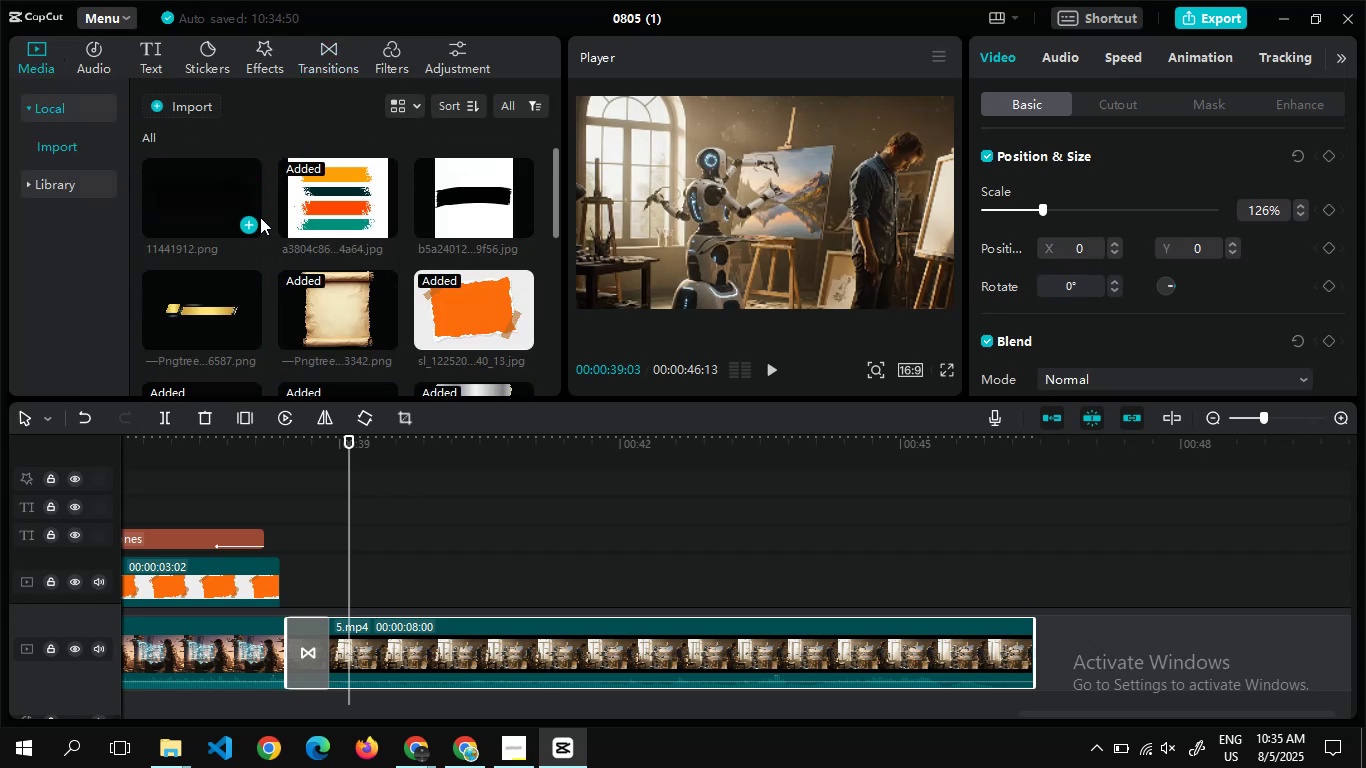 
left_click([337, 200])
 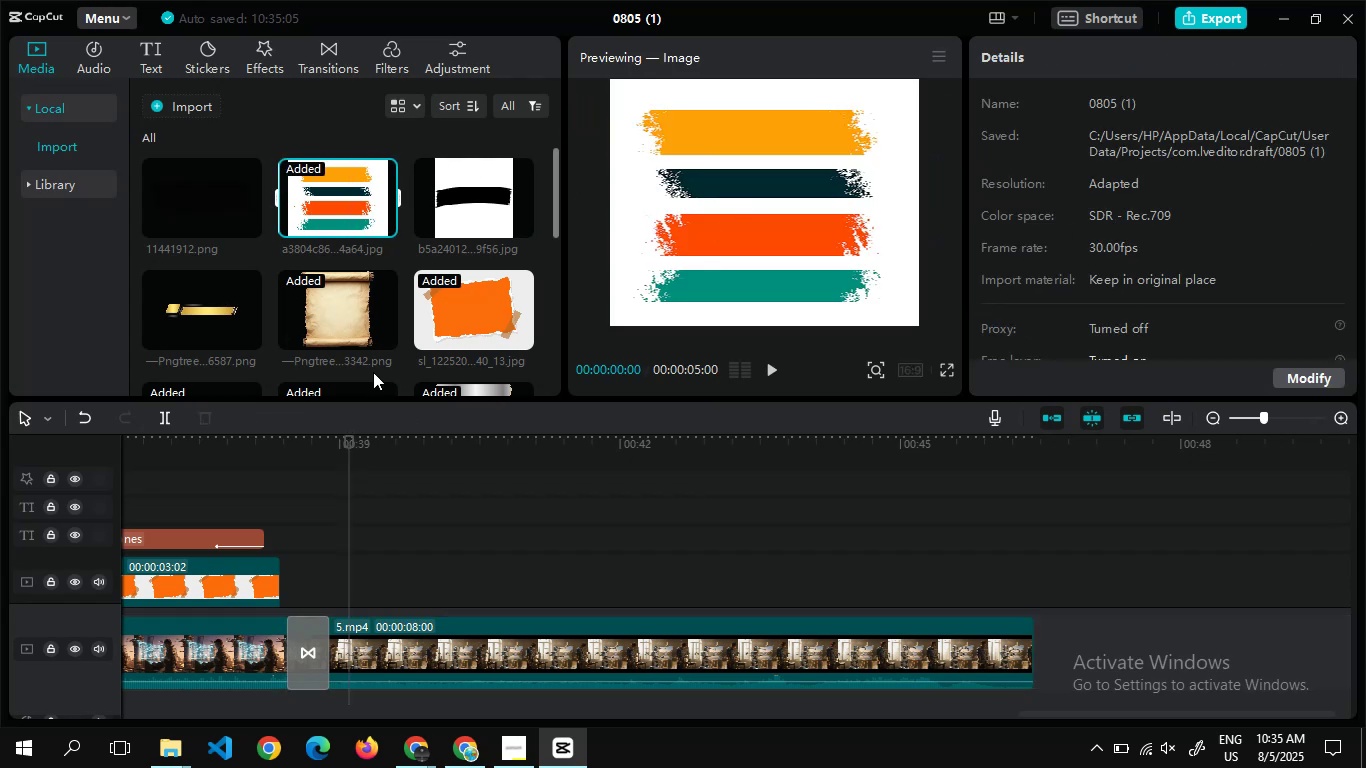 
wait(7.46)
 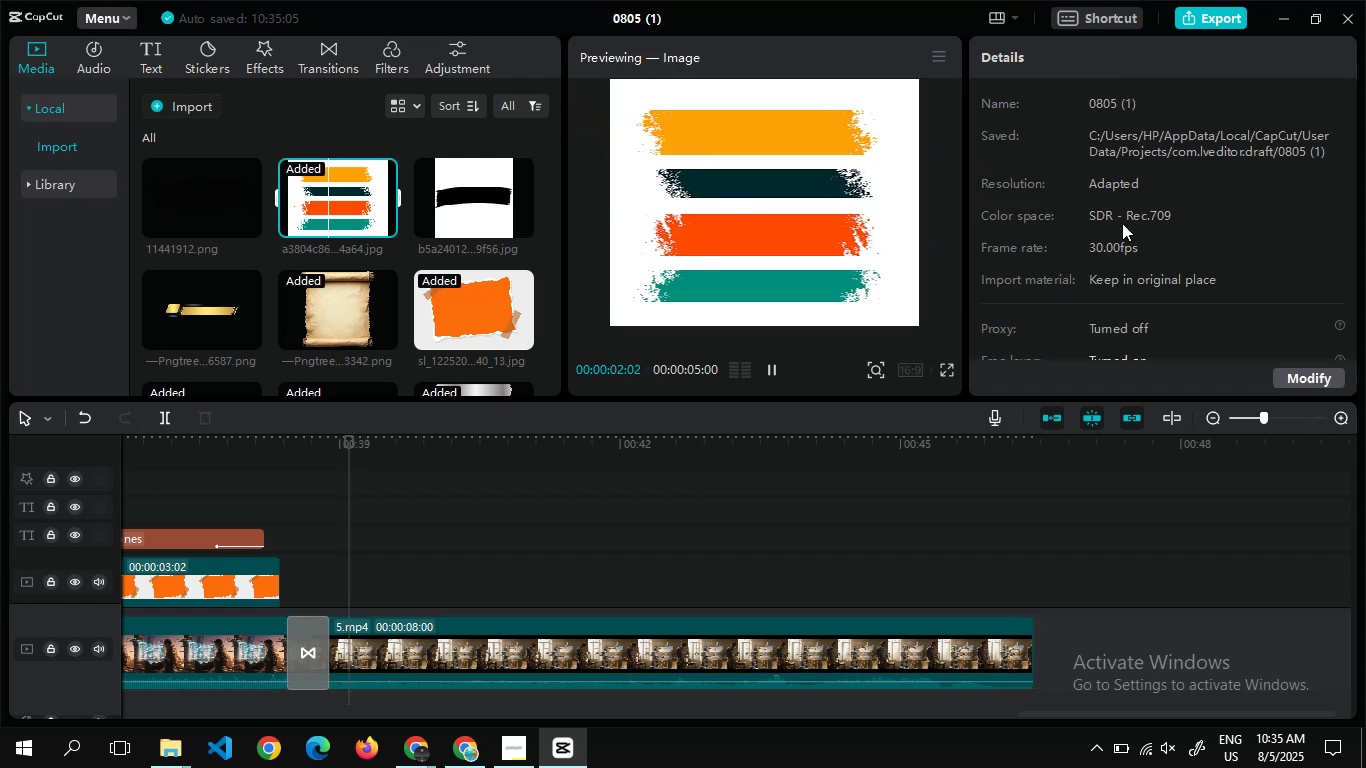 
left_click([740, 226])
 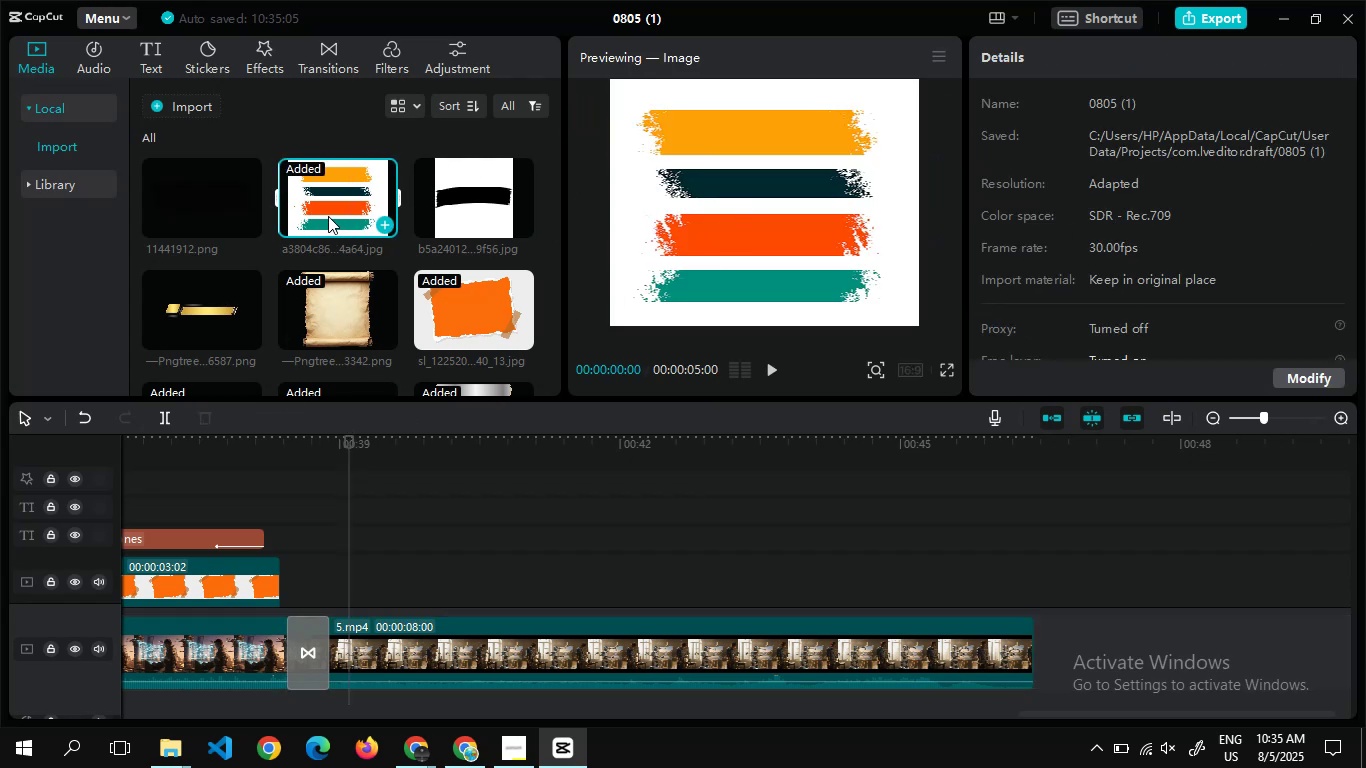 
left_click_drag(start_coordinate=[328, 216], to_coordinate=[347, 580])
 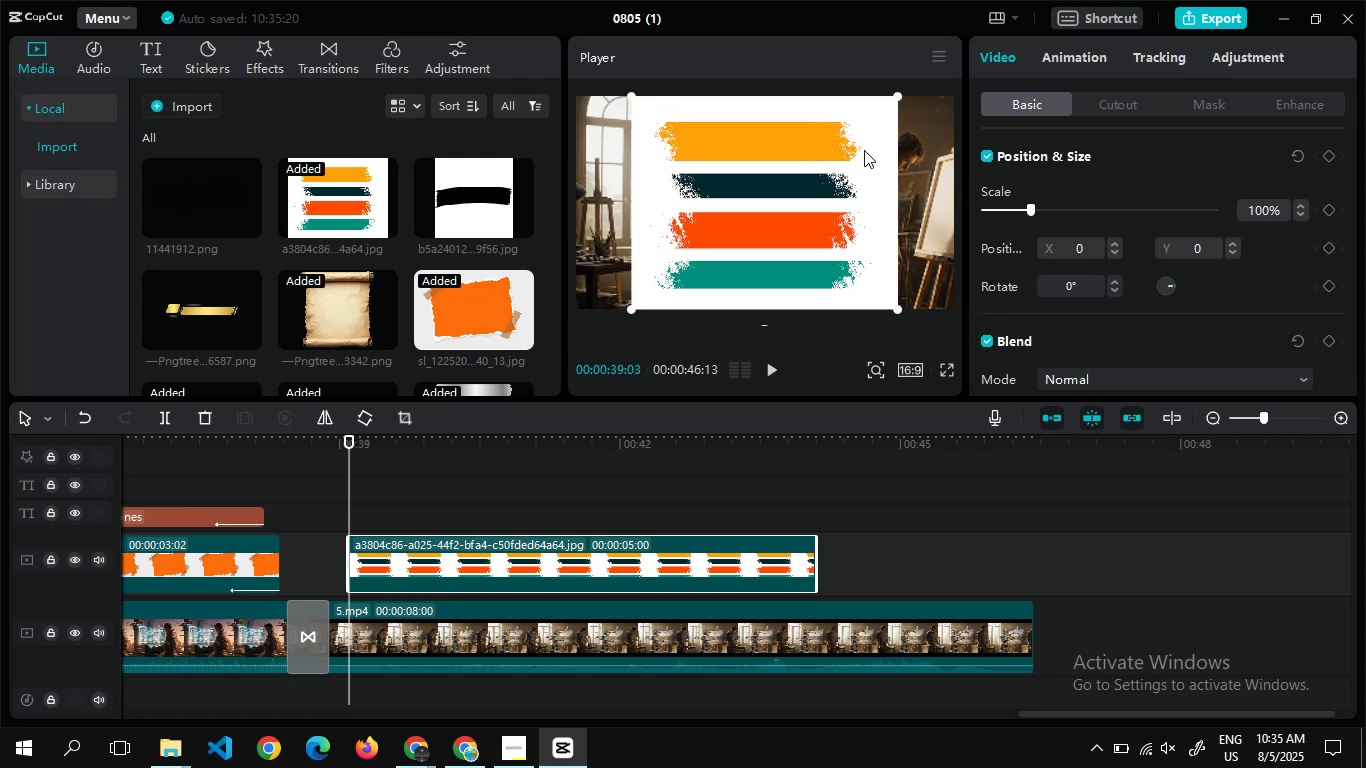 
wait(18.53)
 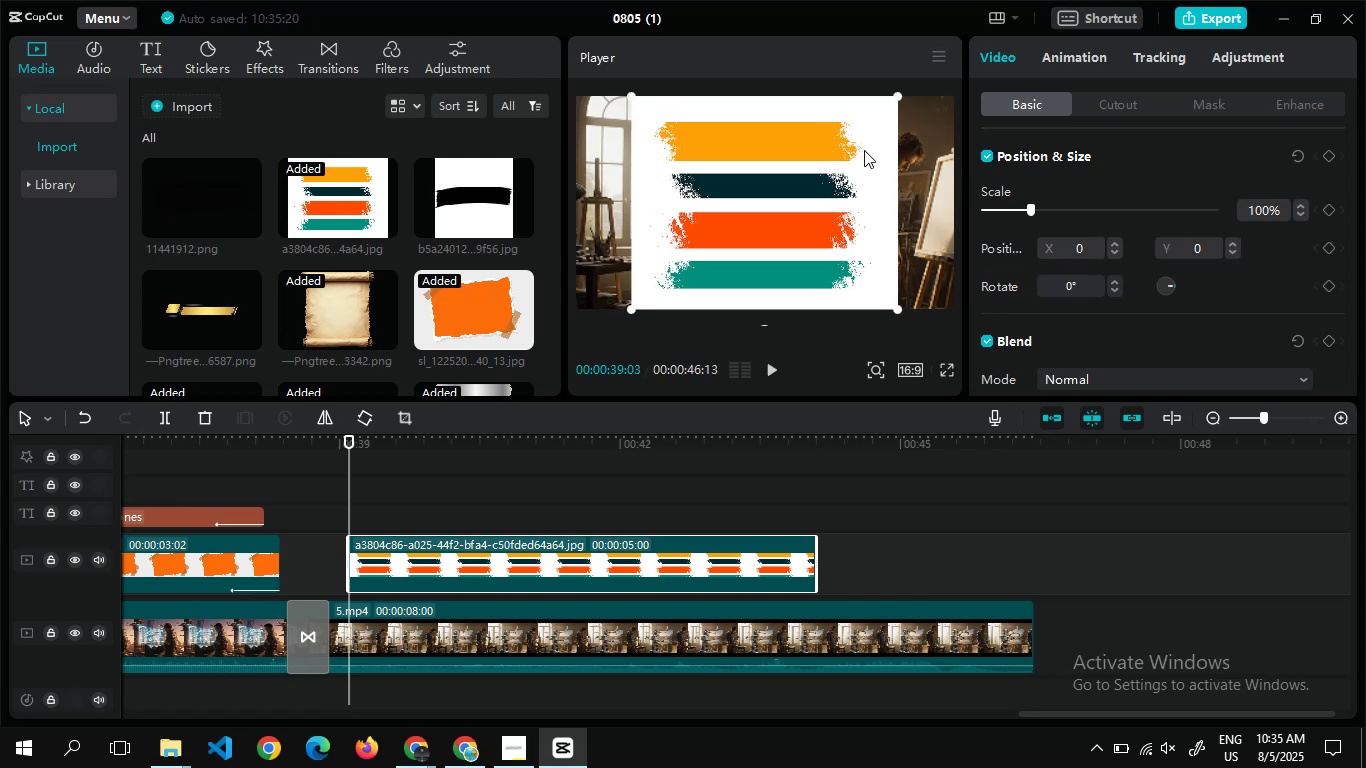 
left_click([407, 422])
 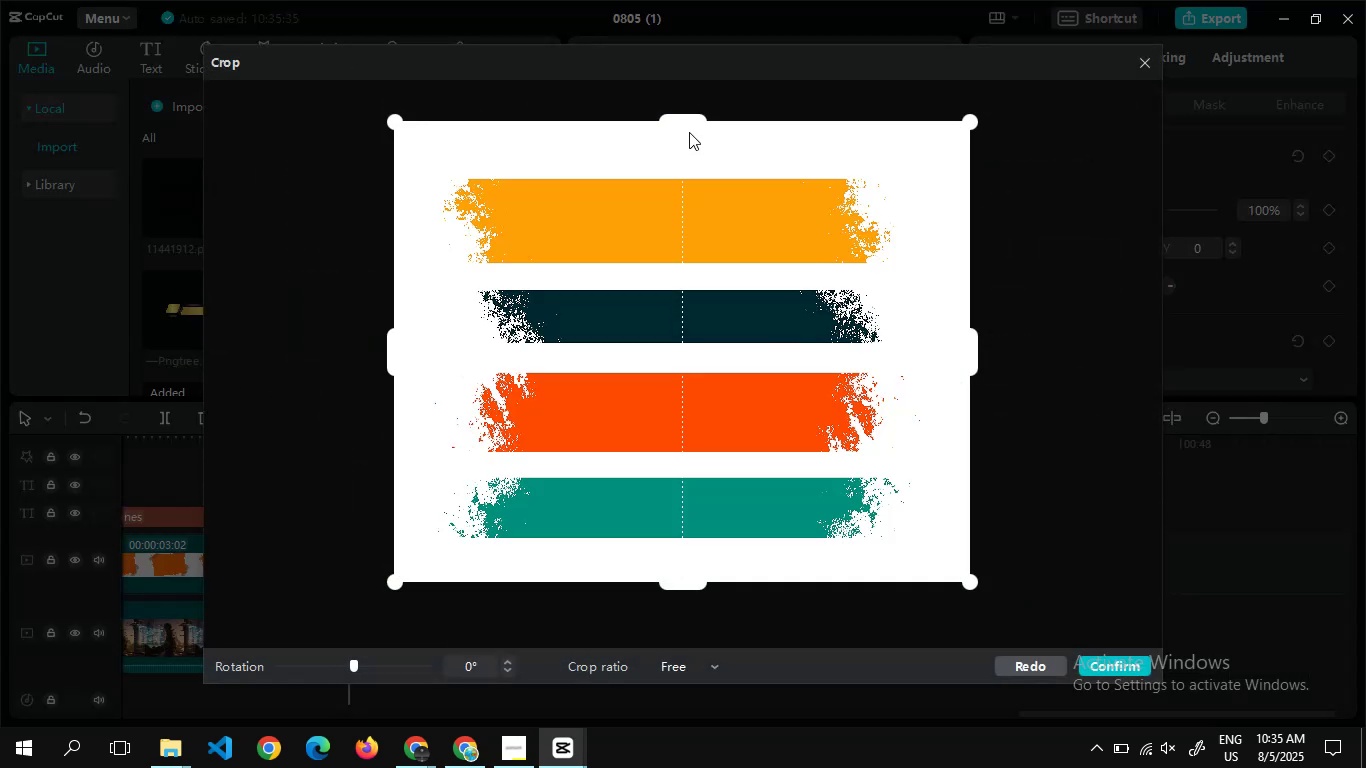 
left_click_drag(start_coordinate=[691, 118], to_coordinate=[650, 164])
 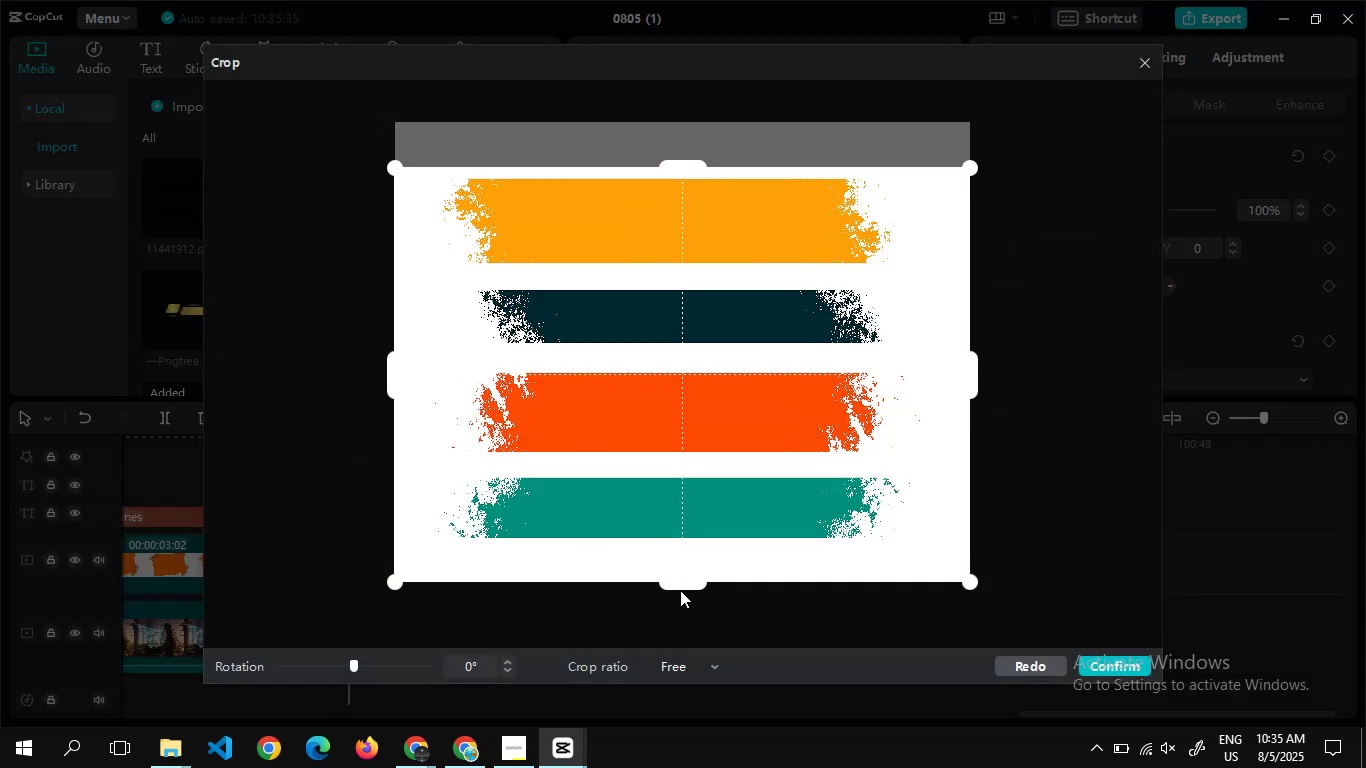 
left_click_drag(start_coordinate=[681, 584], to_coordinate=[726, 280])
 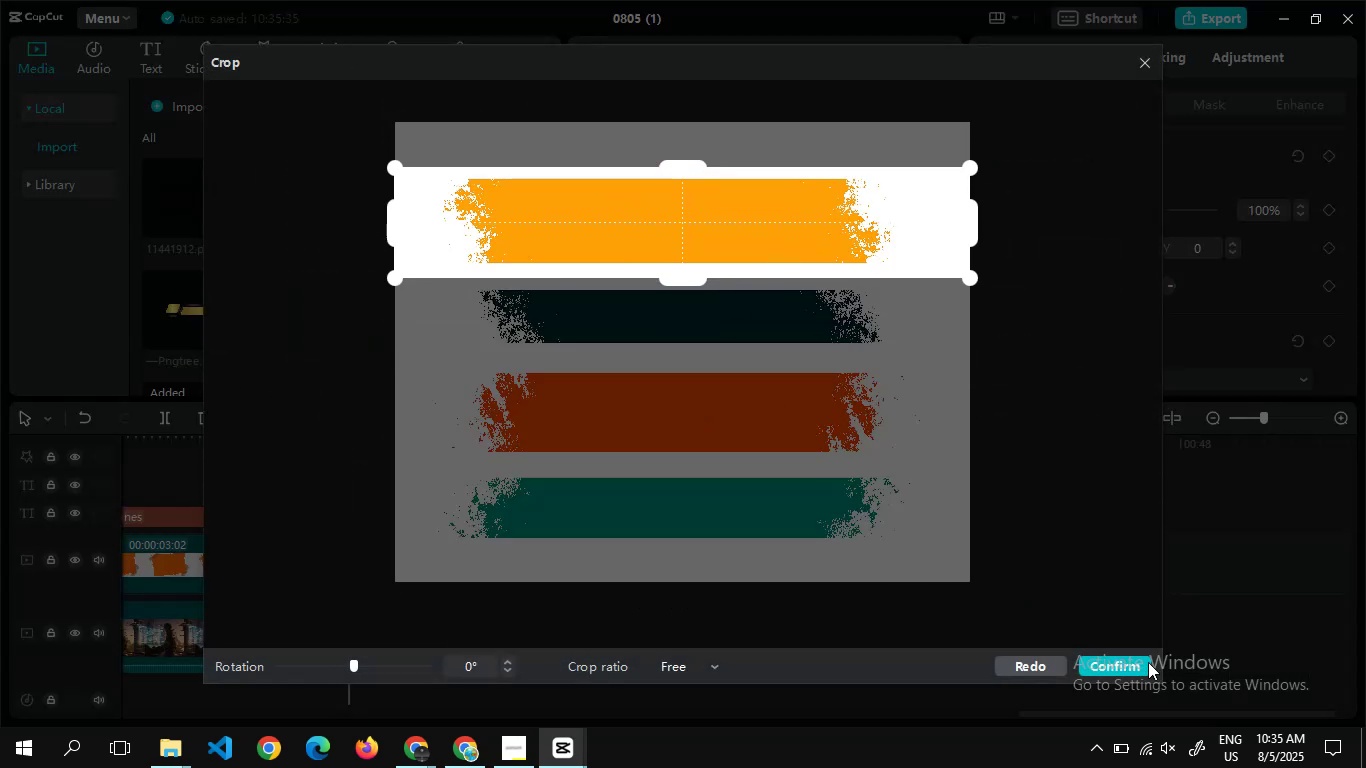 
left_click([1144, 662])
 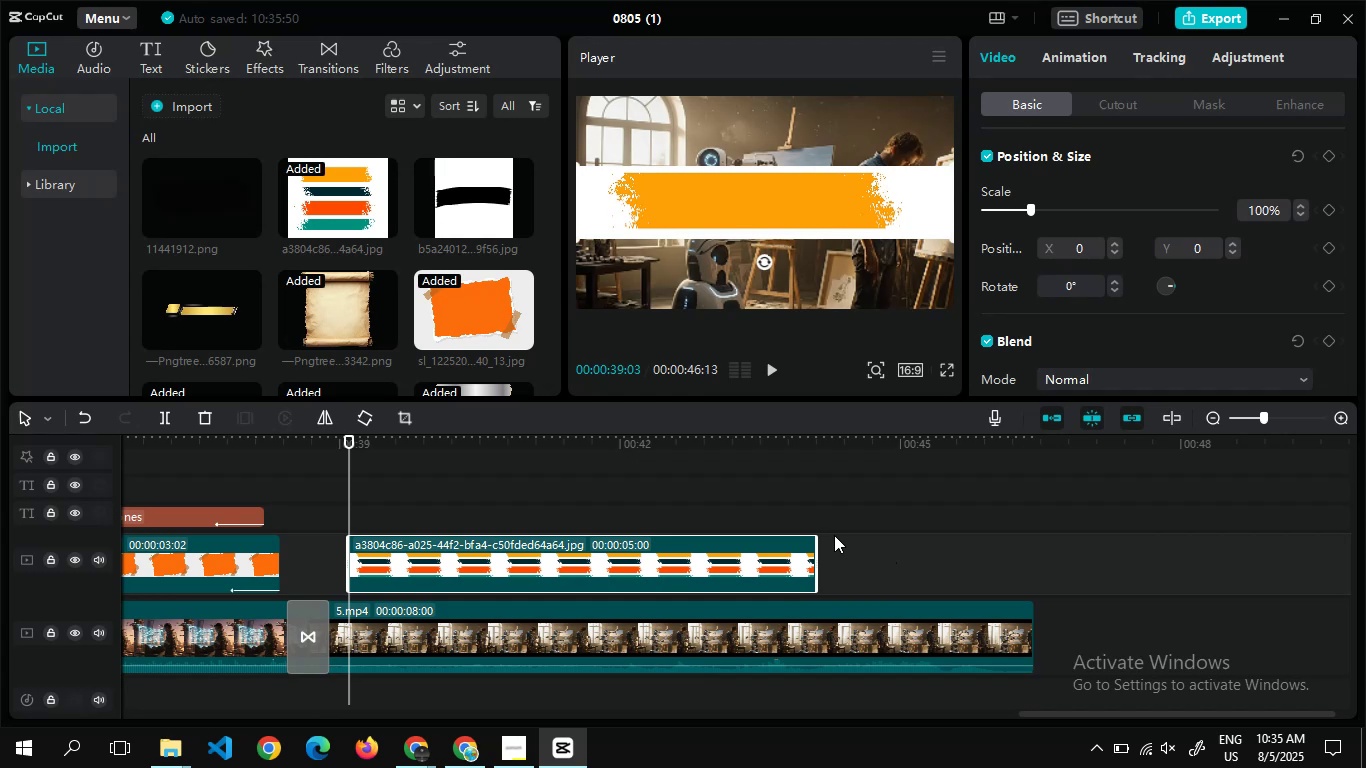 
wait(18.46)
 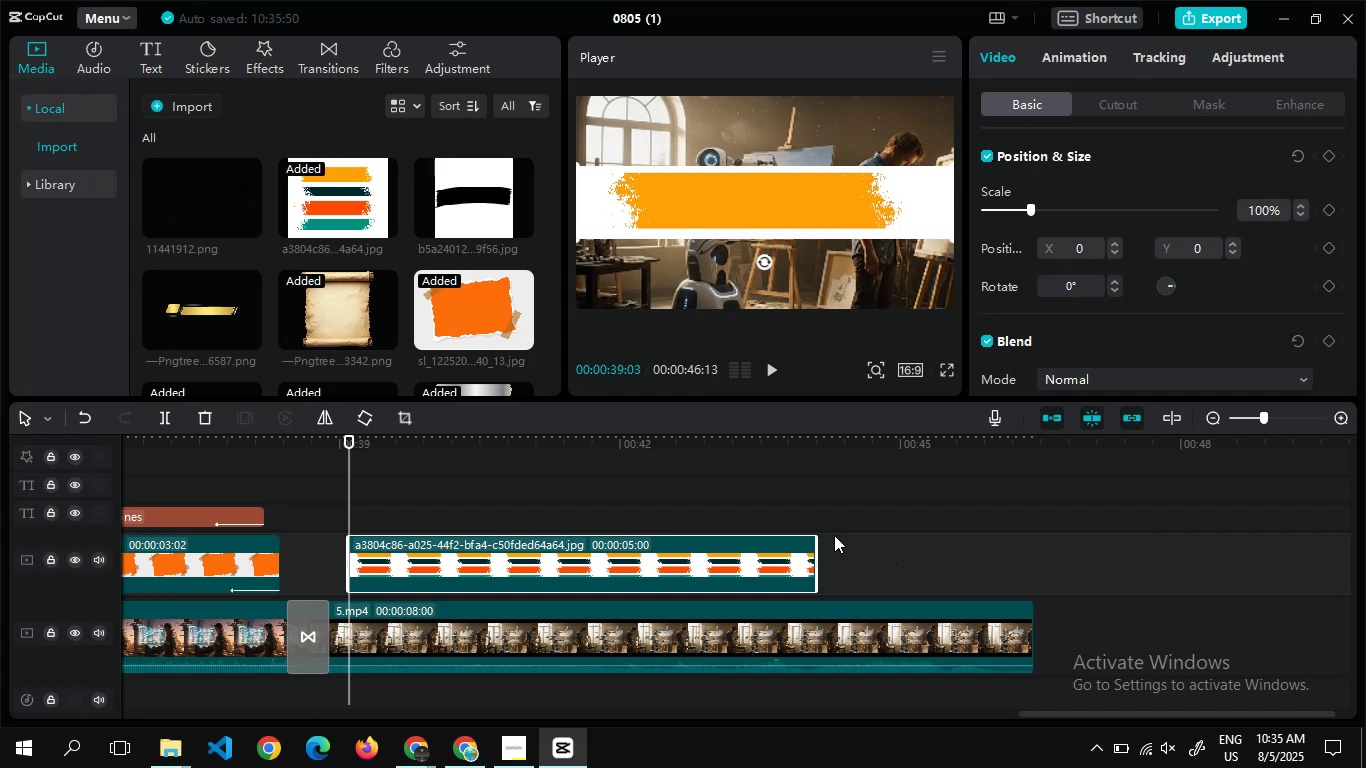 
left_click([1073, 51])
 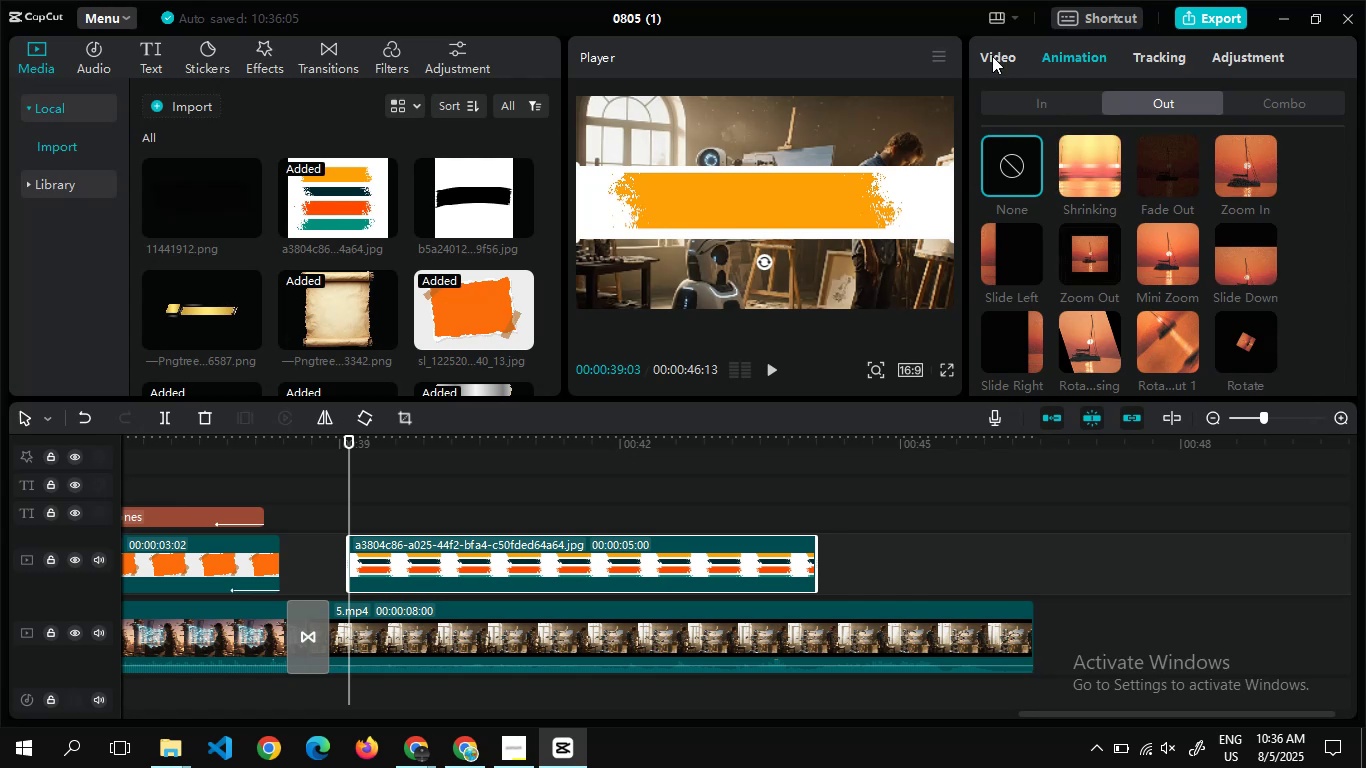 
wait(6.07)
 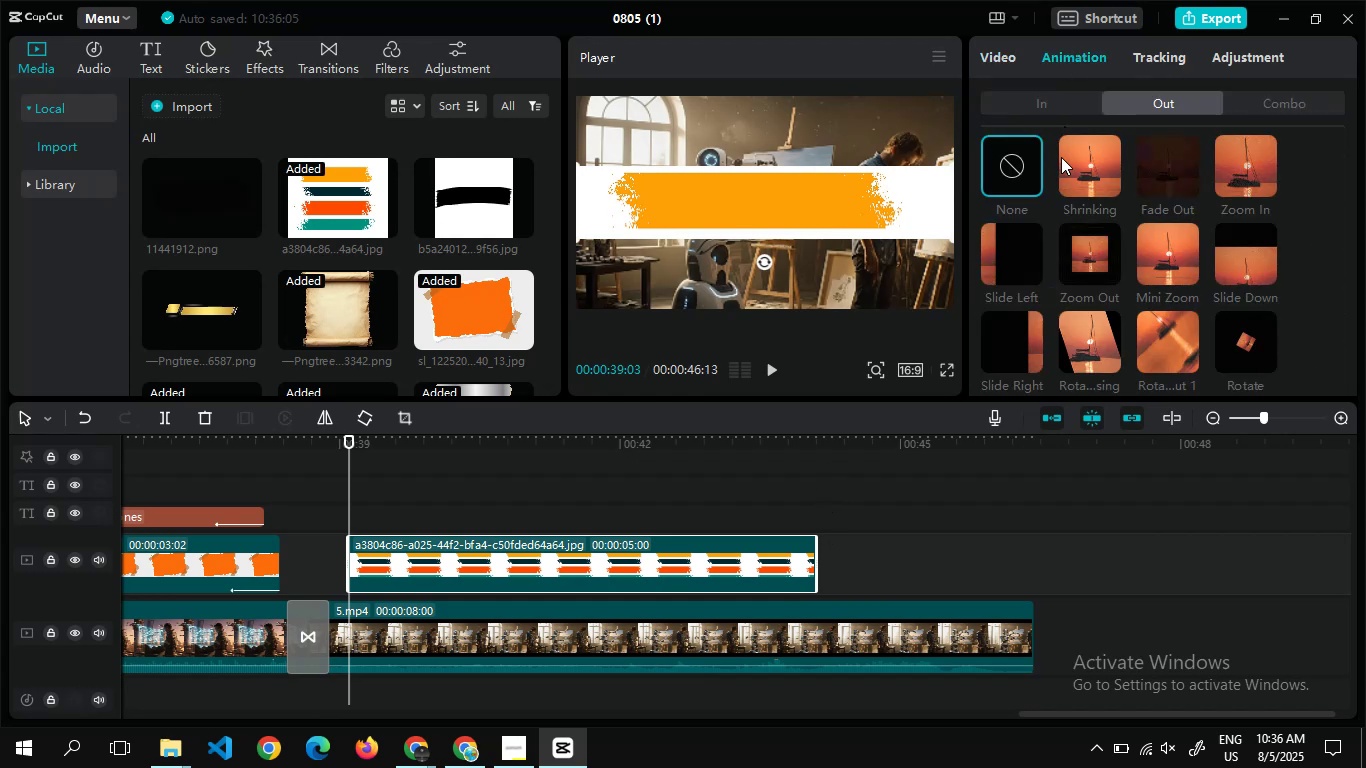 
left_click_drag(start_coordinate=[817, 556], to_coordinate=[691, 574])
 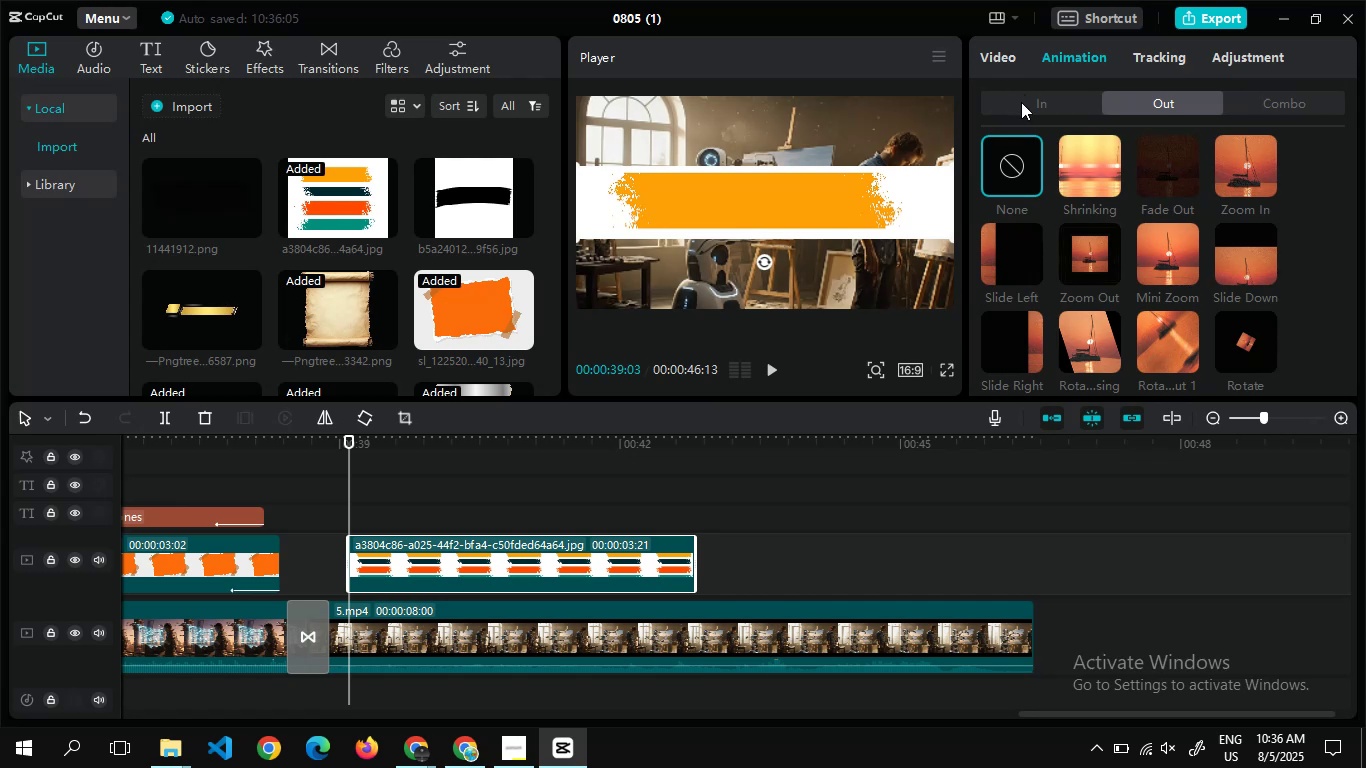 
left_click([1024, 107])
 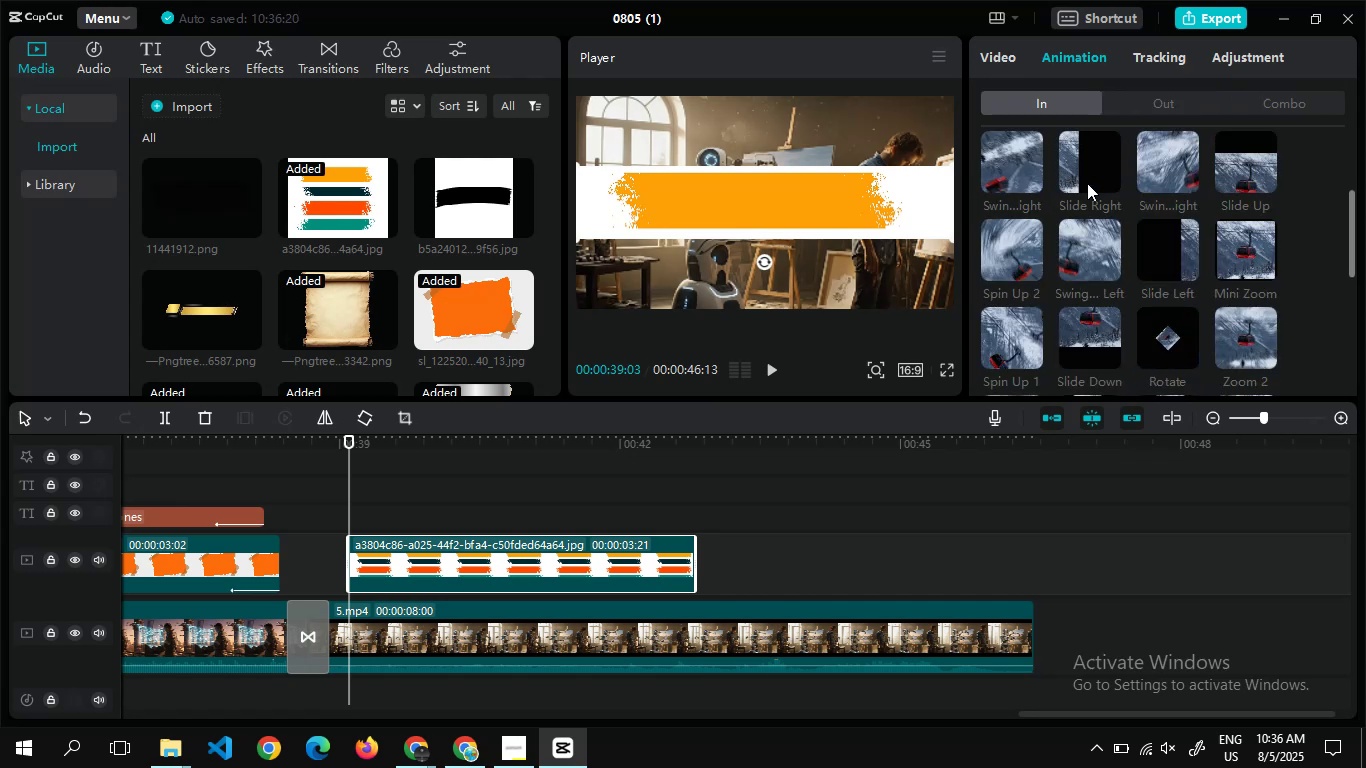 
left_click([1088, 171])
 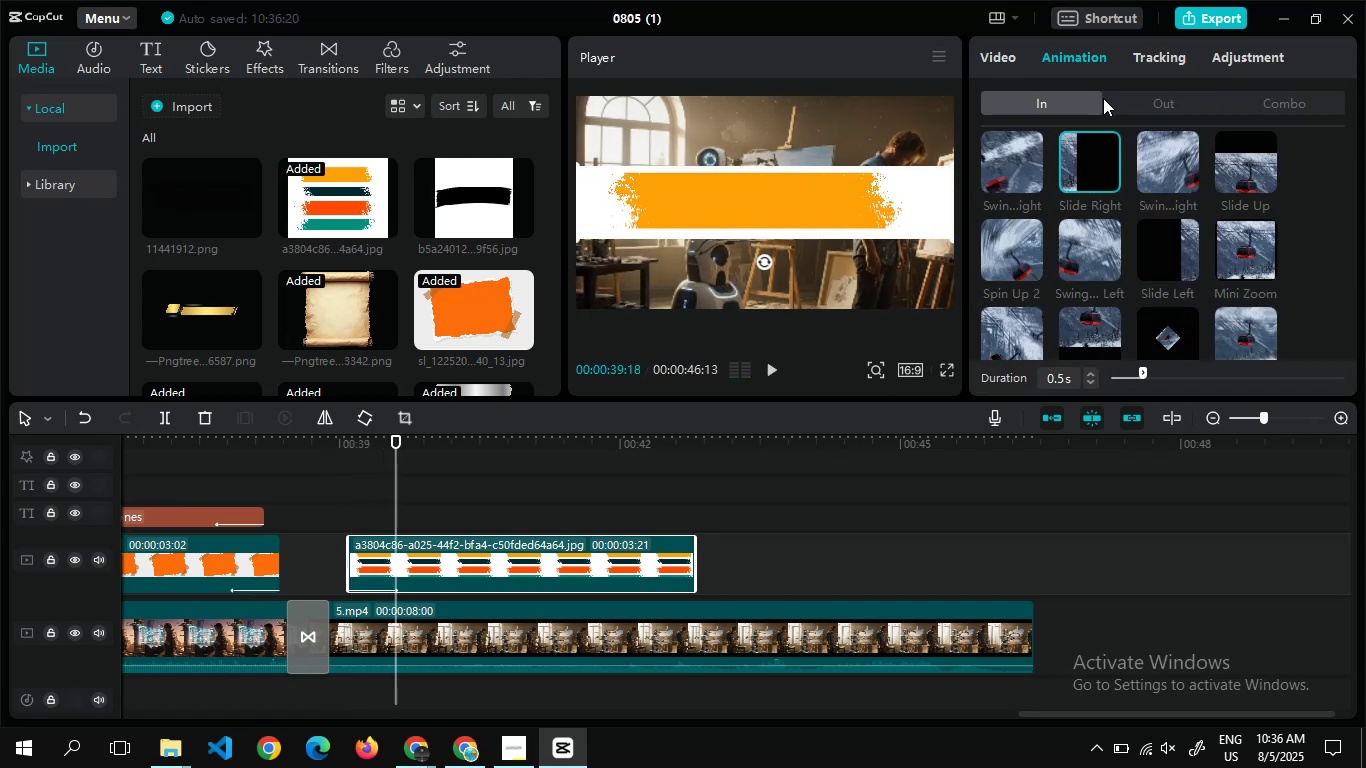 
left_click([1144, 107])
 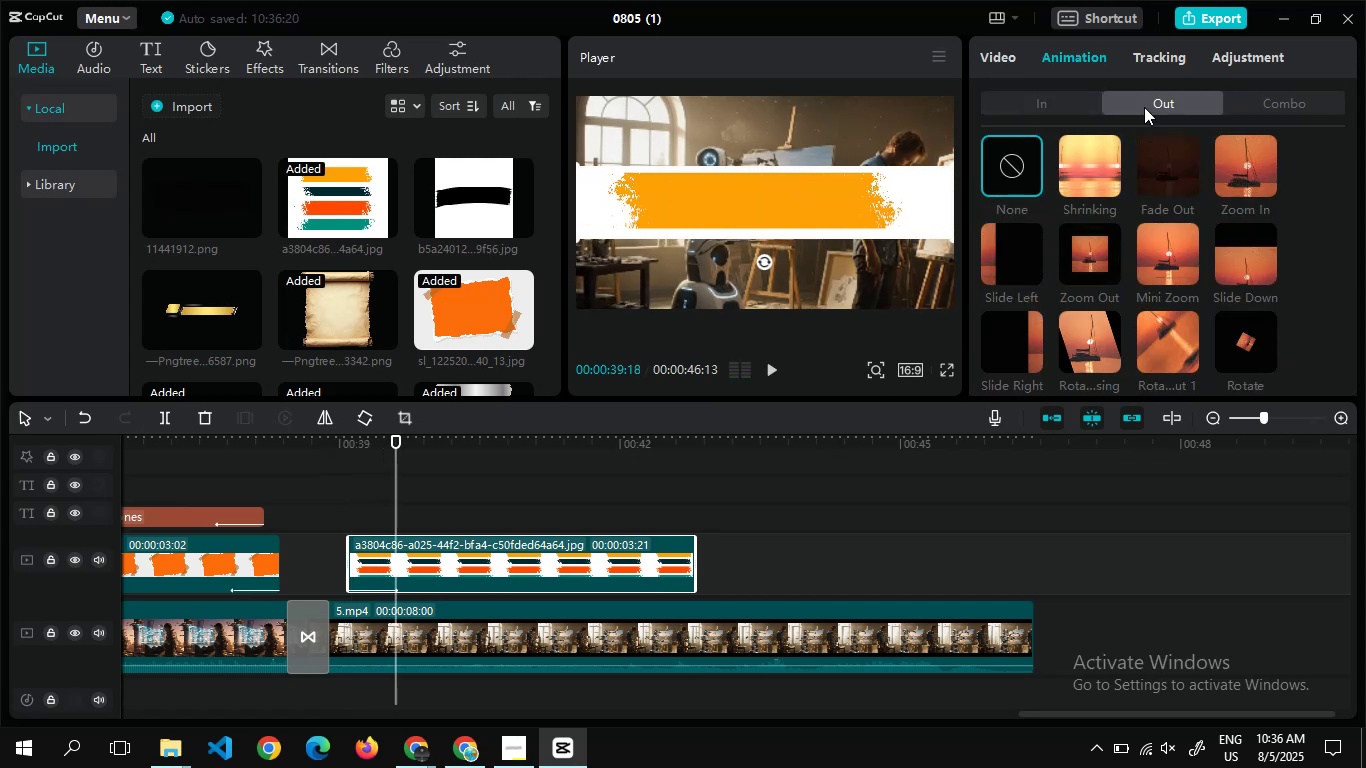 
mouse_move([1143, 230])
 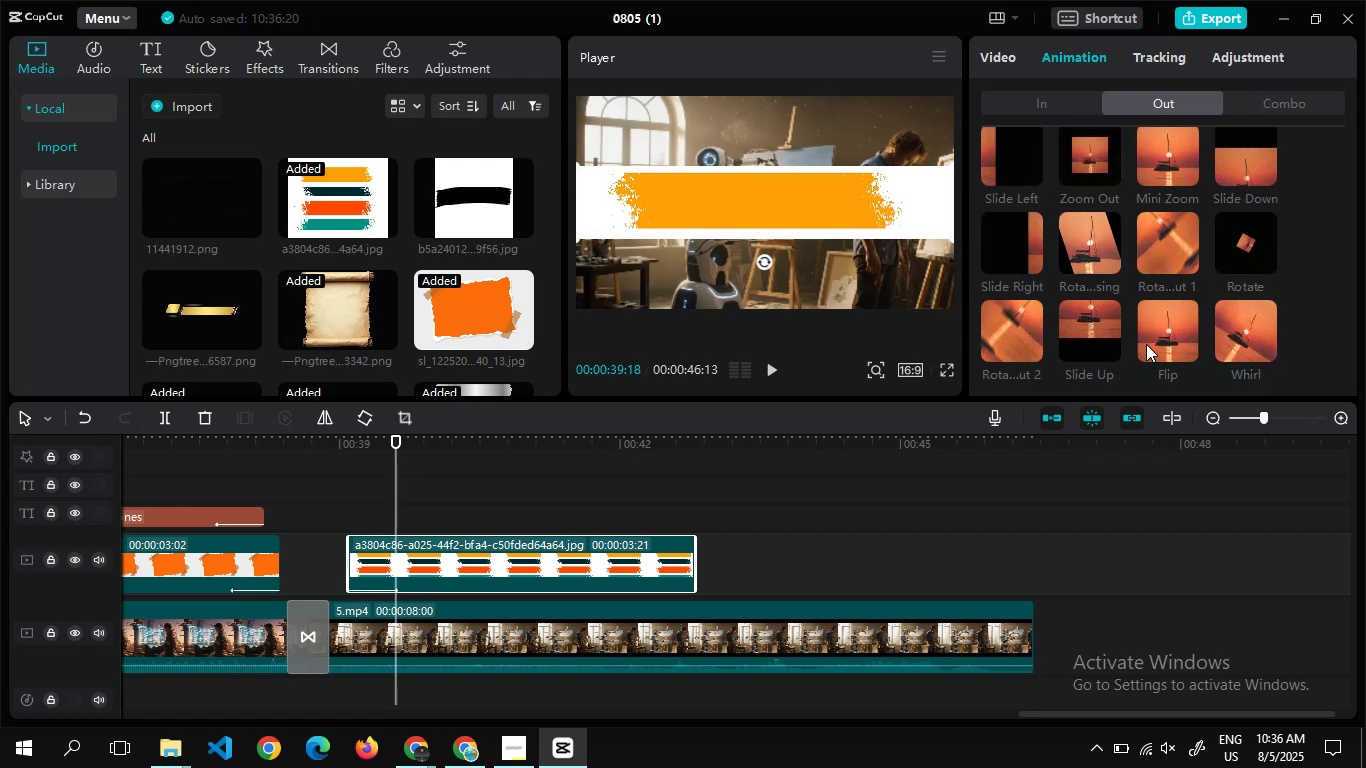 
left_click([1146, 344])
 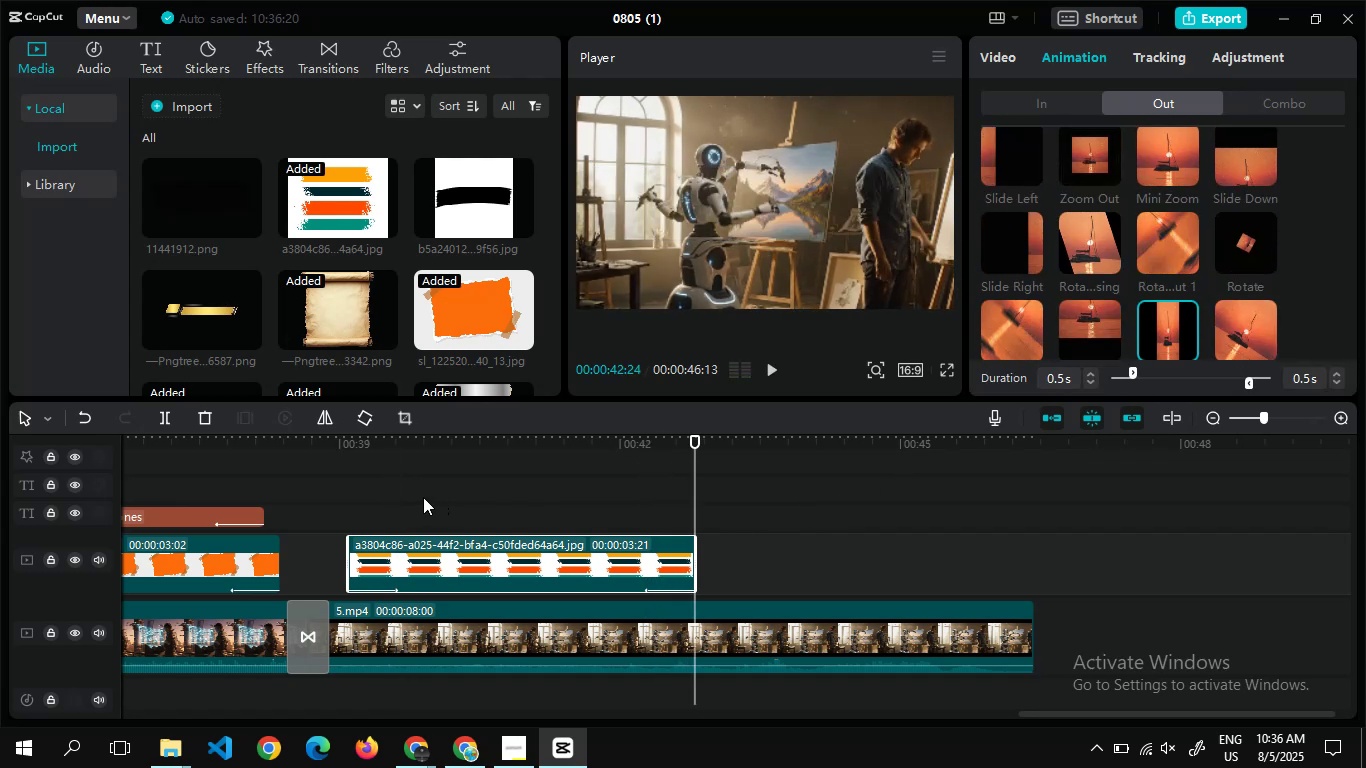 
double_click([391, 497])
 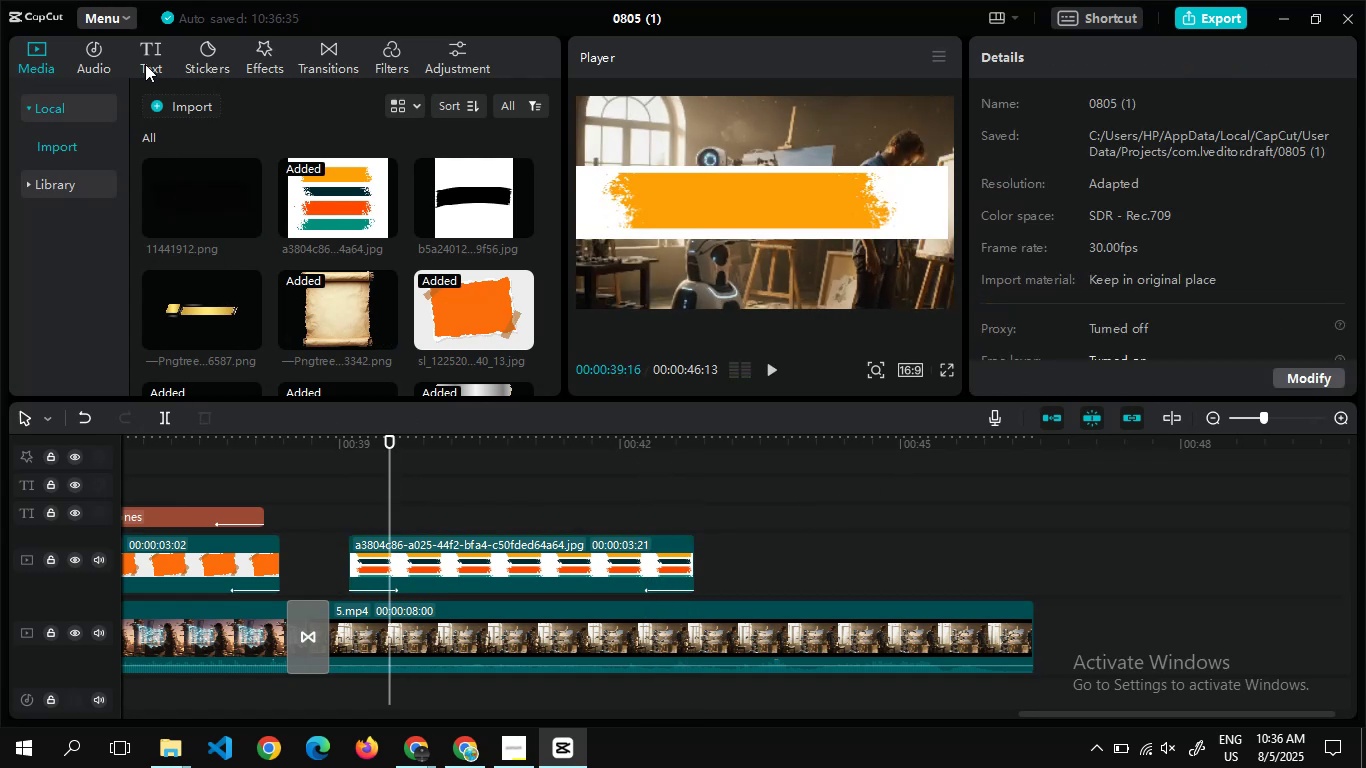 
left_click([145, 59])
 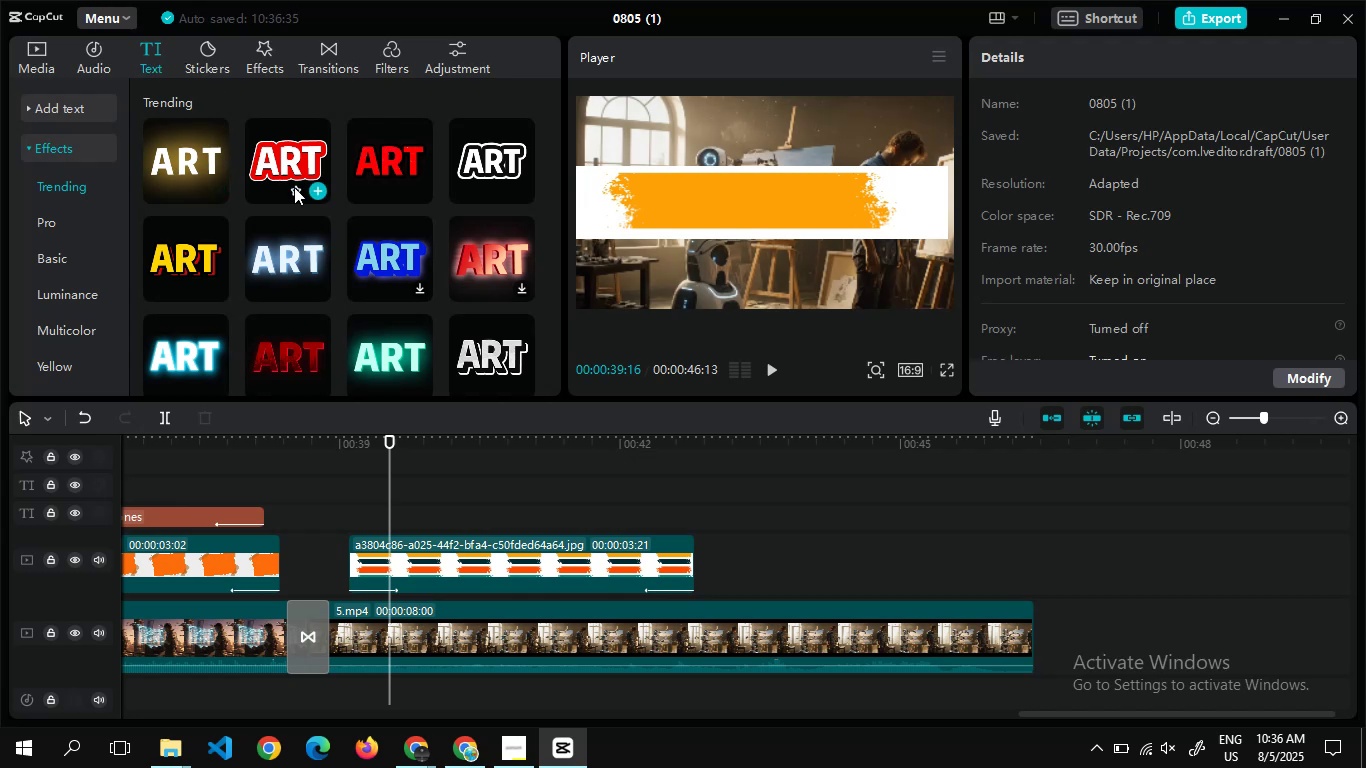 
wait(6.48)
 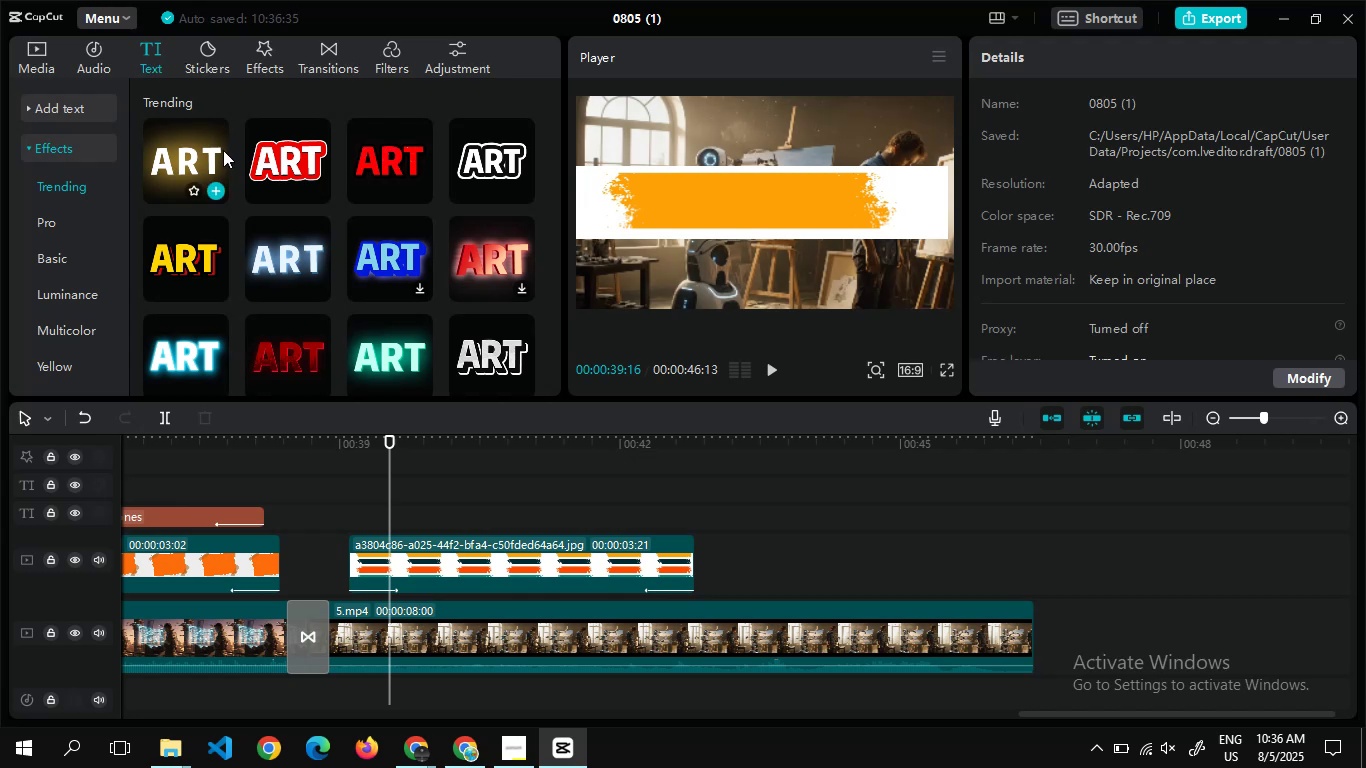 
mouse_move([405, 224])
 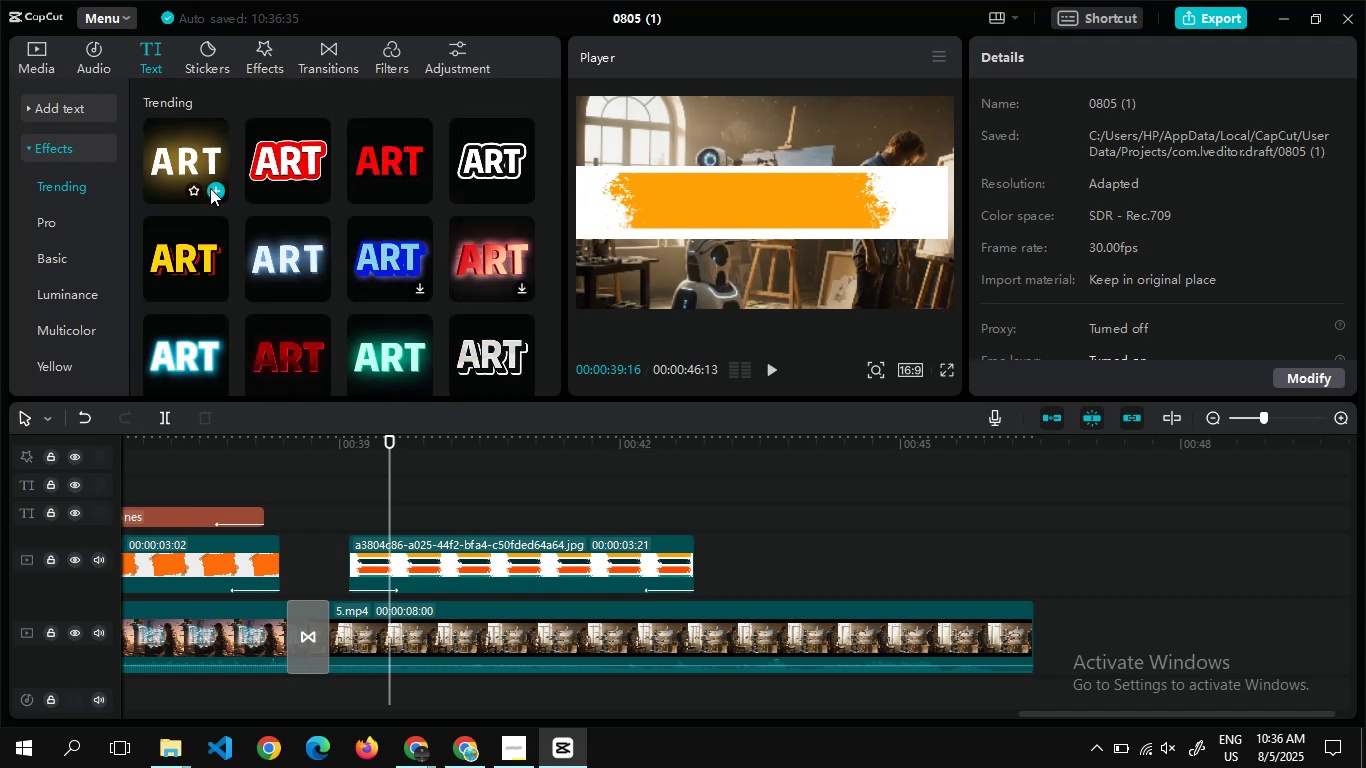 
left_click([212, 190])
 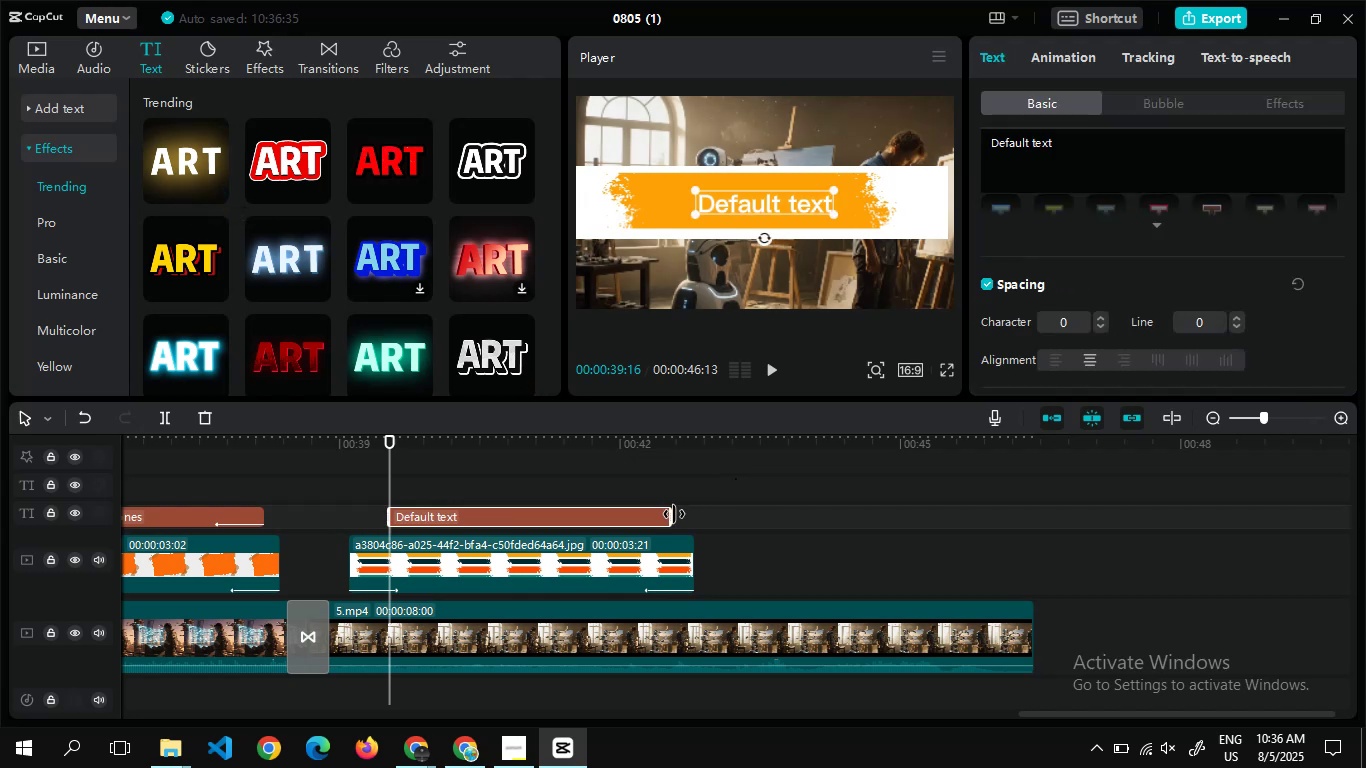 
left_click_drag(start_coordinate=[672, 514], to_coordinate=[678, 519])
 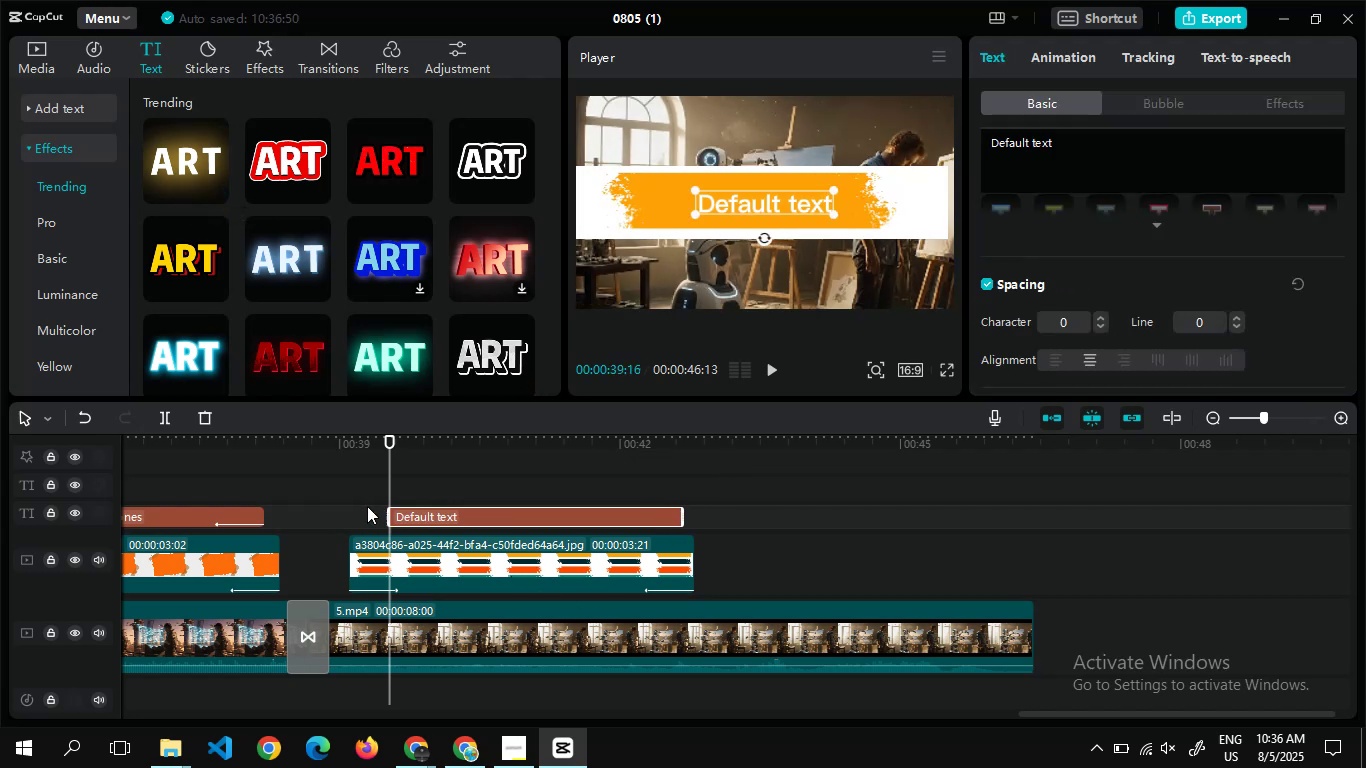 
double_click([349, 504])
 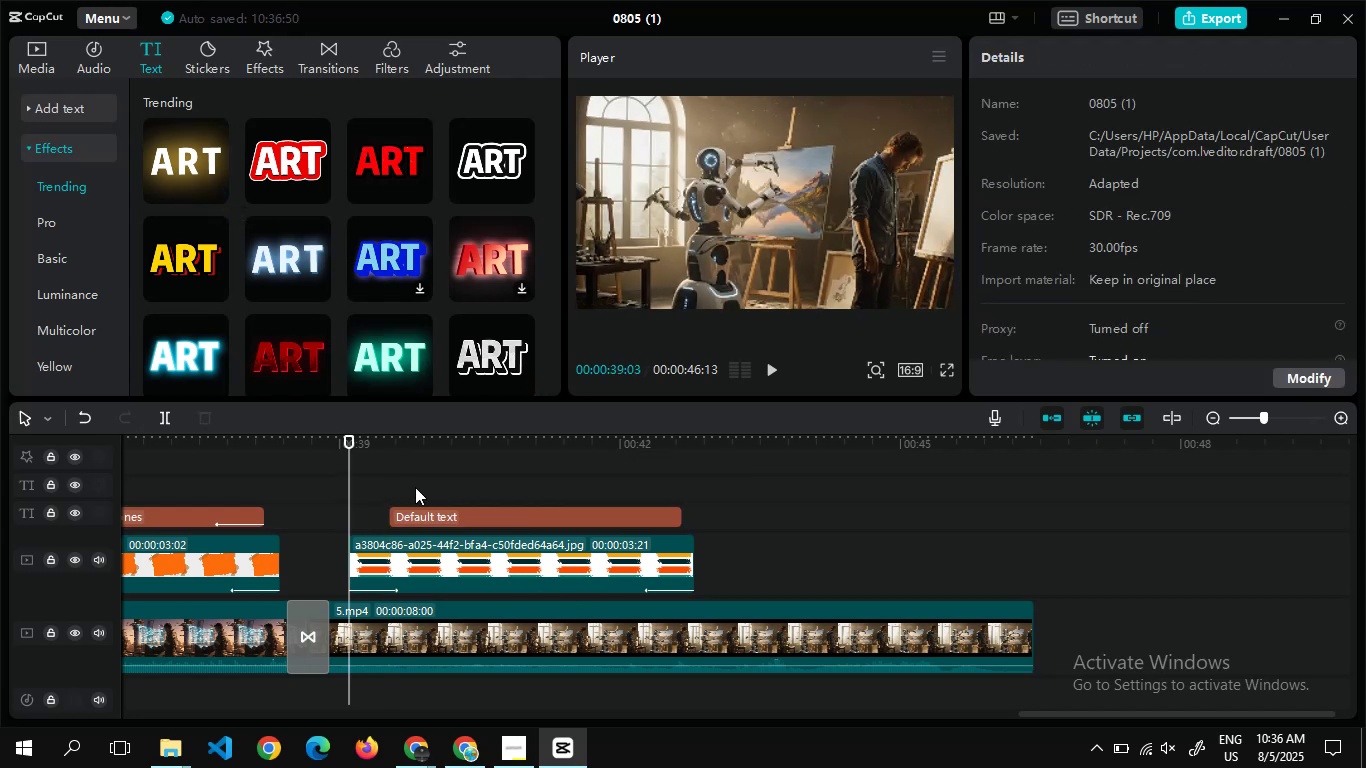 
double_click([415, 487])
 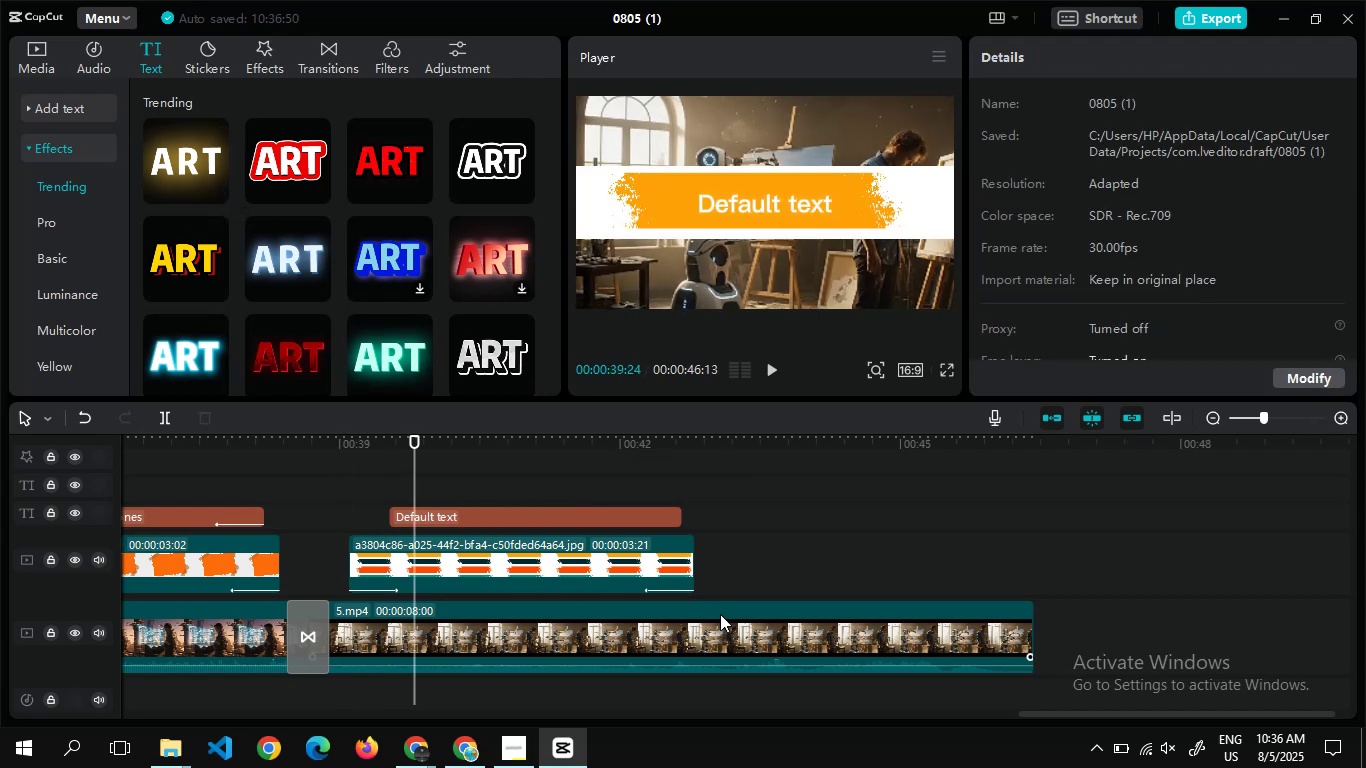 
double_click([701, 569])
 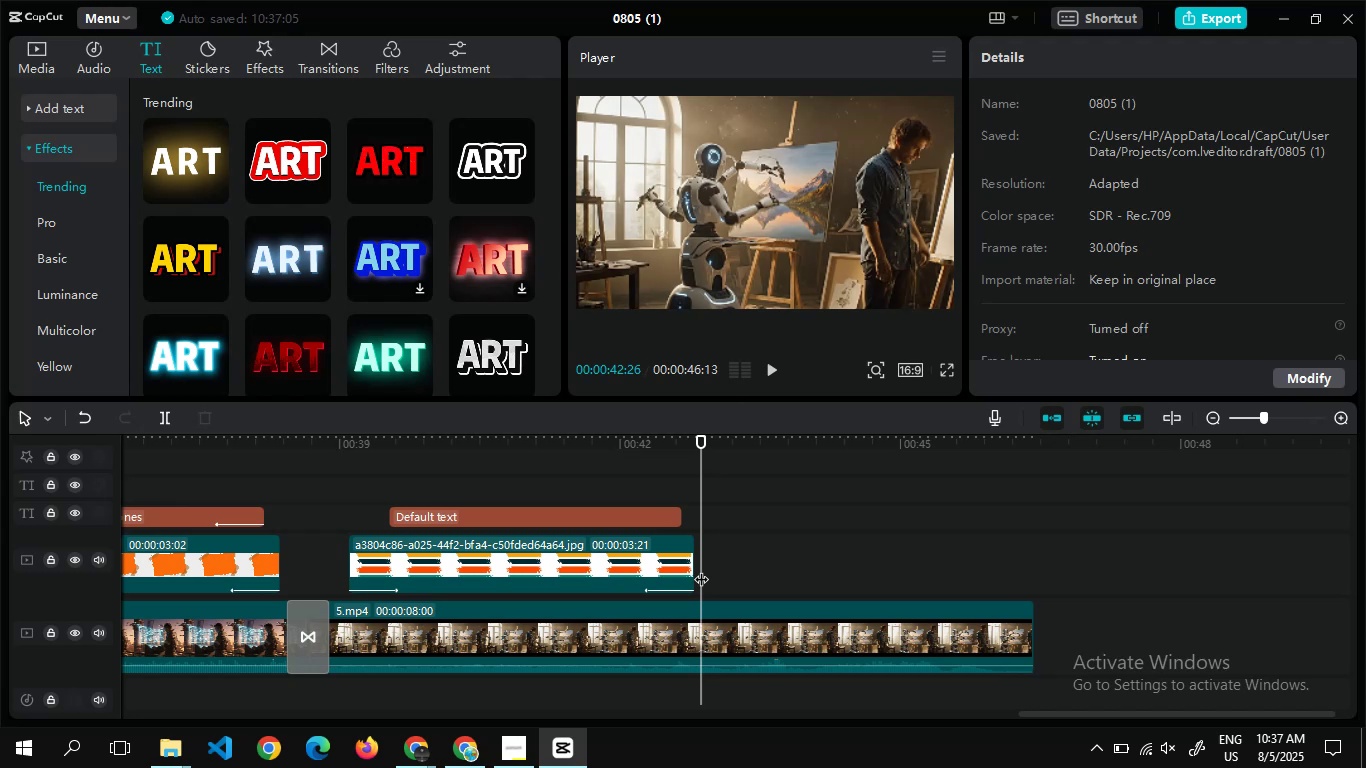 
wait(14.82)
 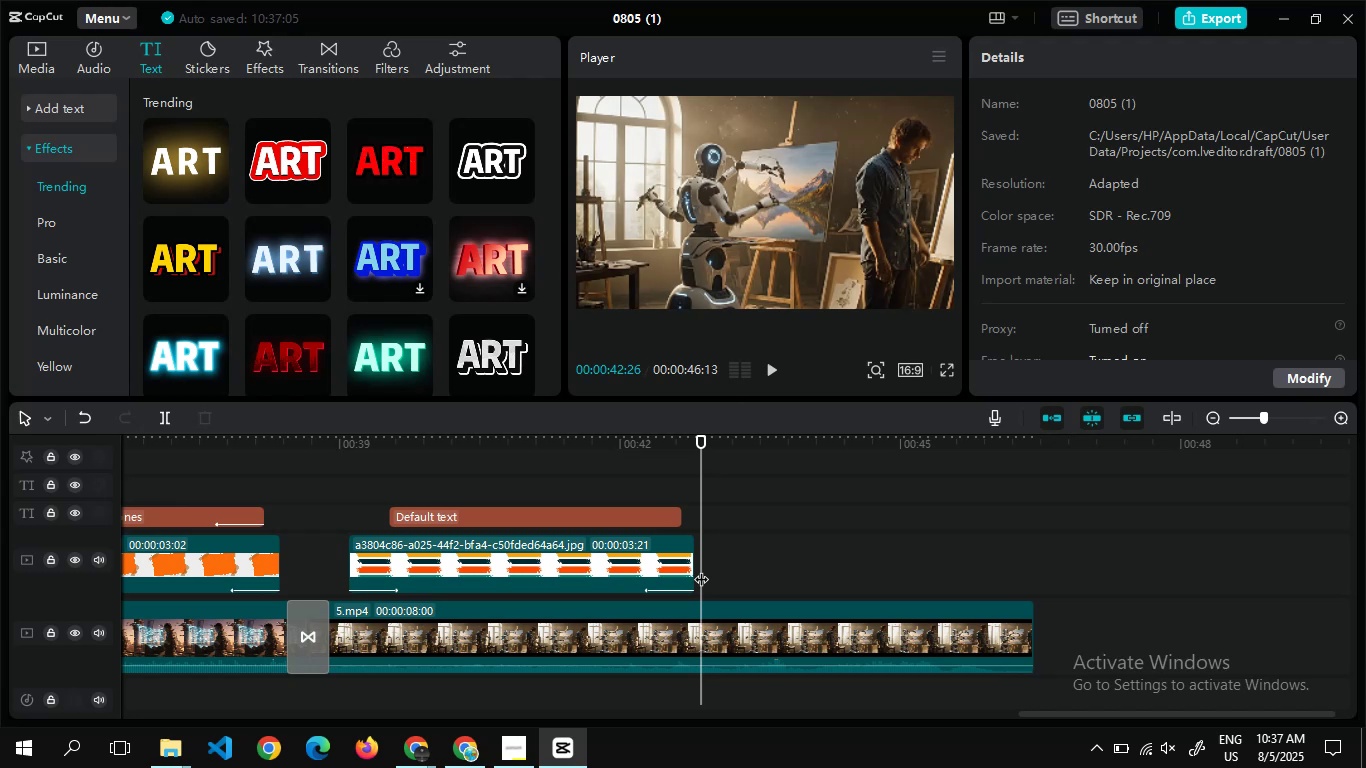 
left_click([44, 63])
 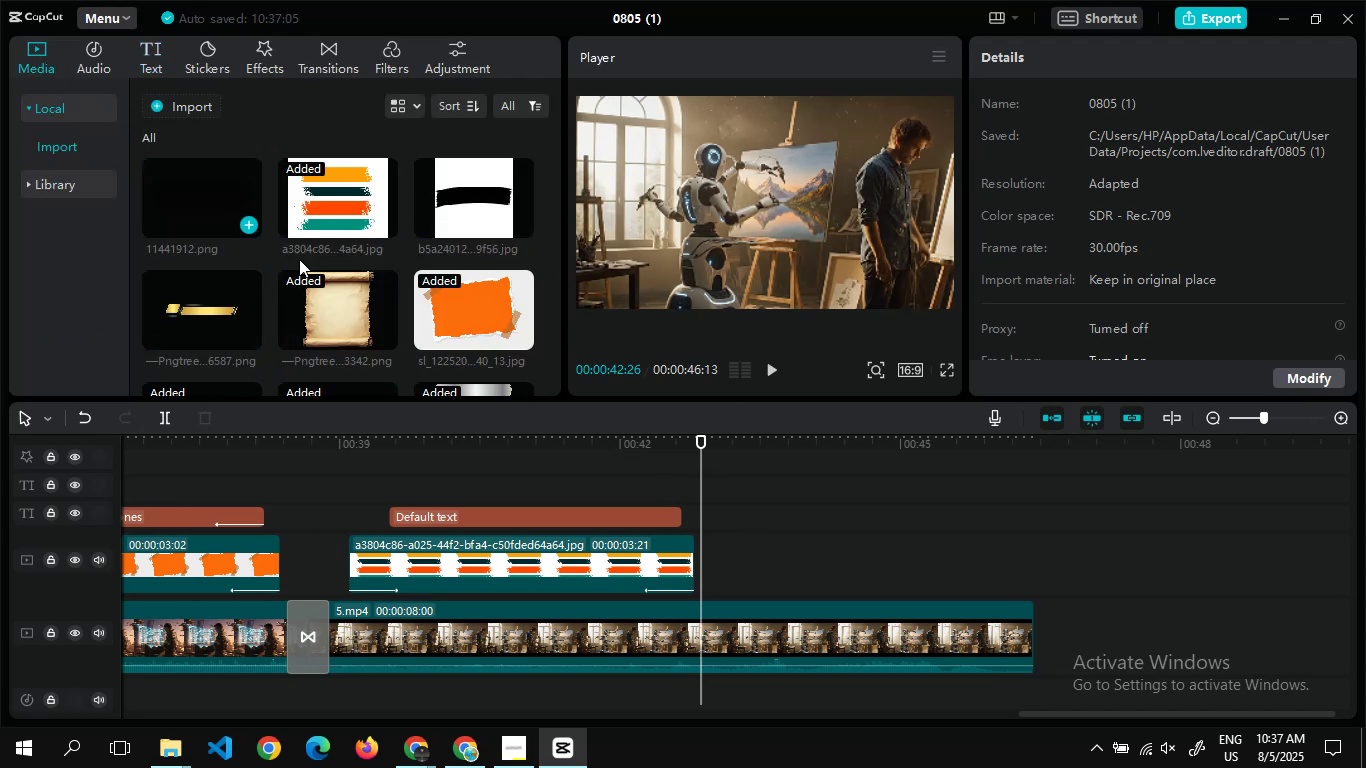 
mouse_move([399, 257])
 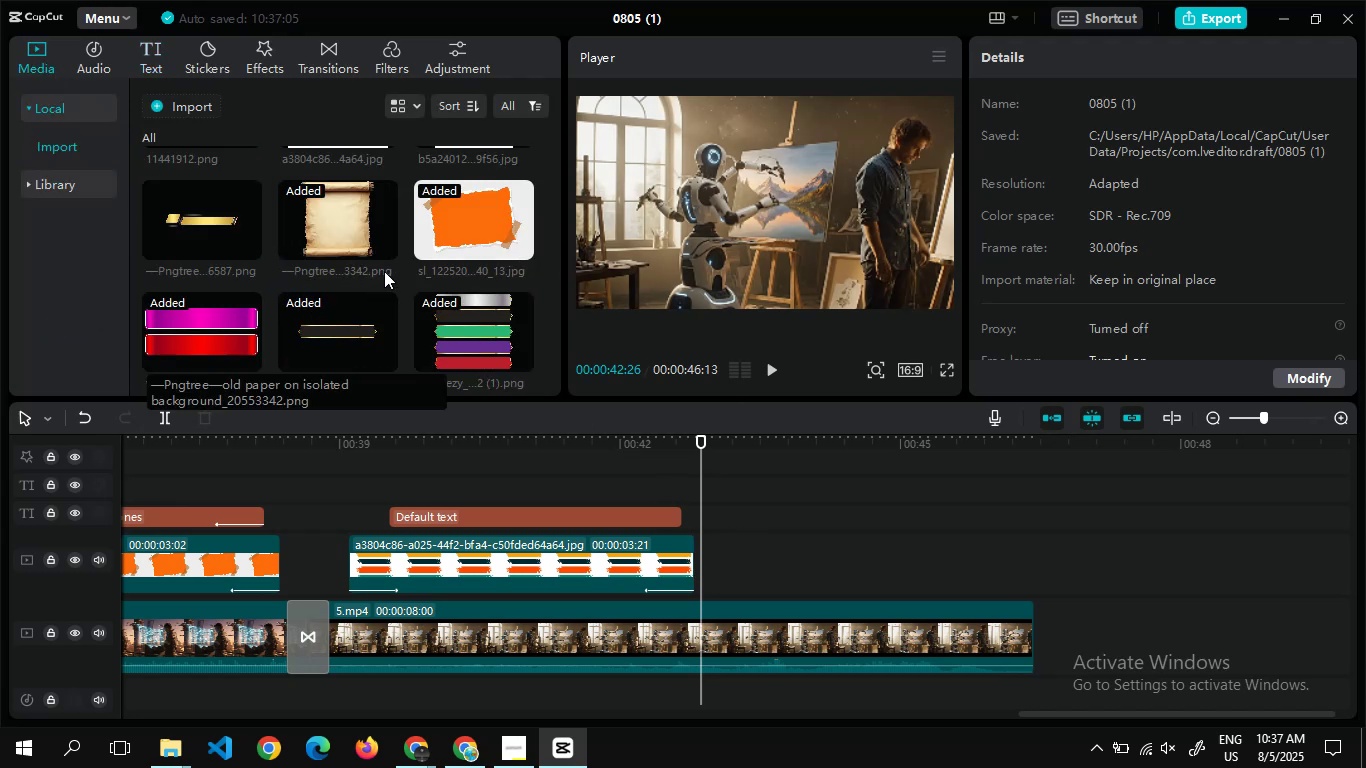 
mouse_move([416, 217])
 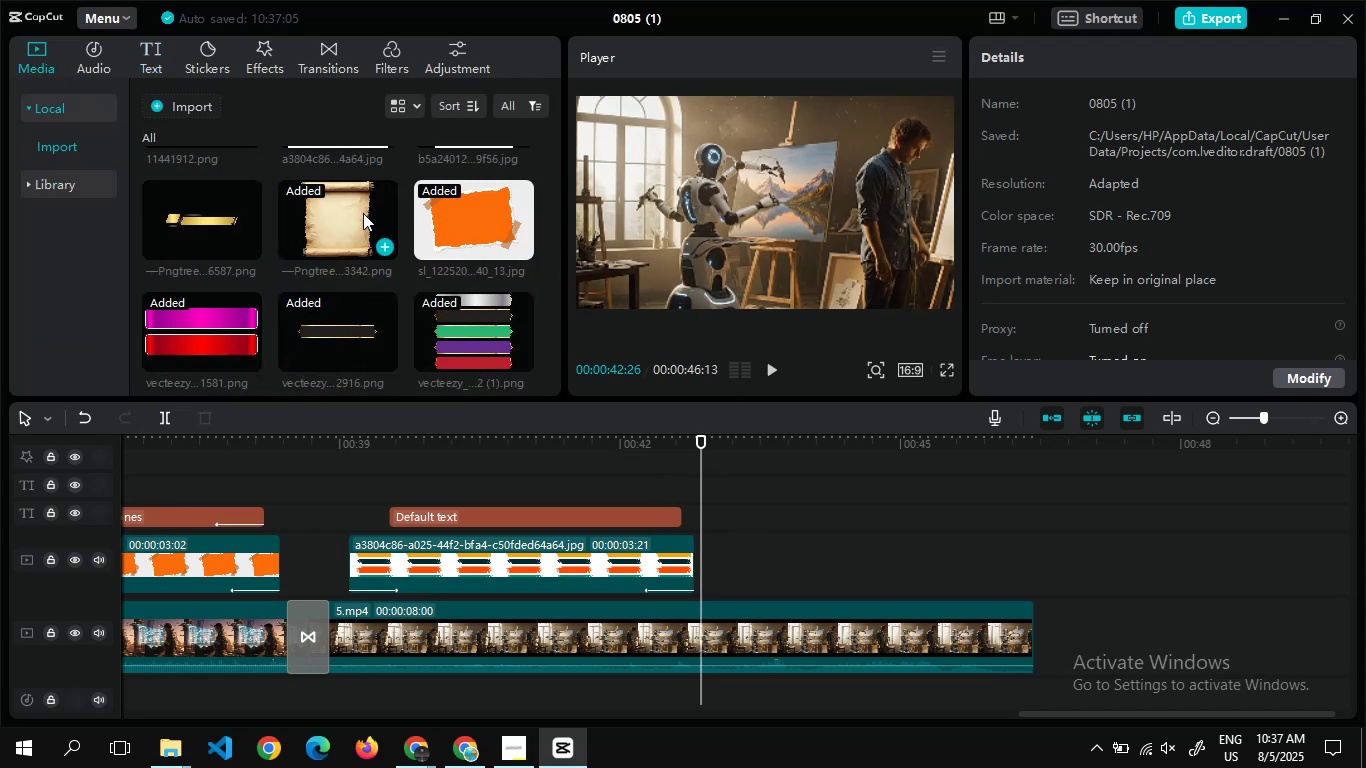 
left_click([363, 212])
 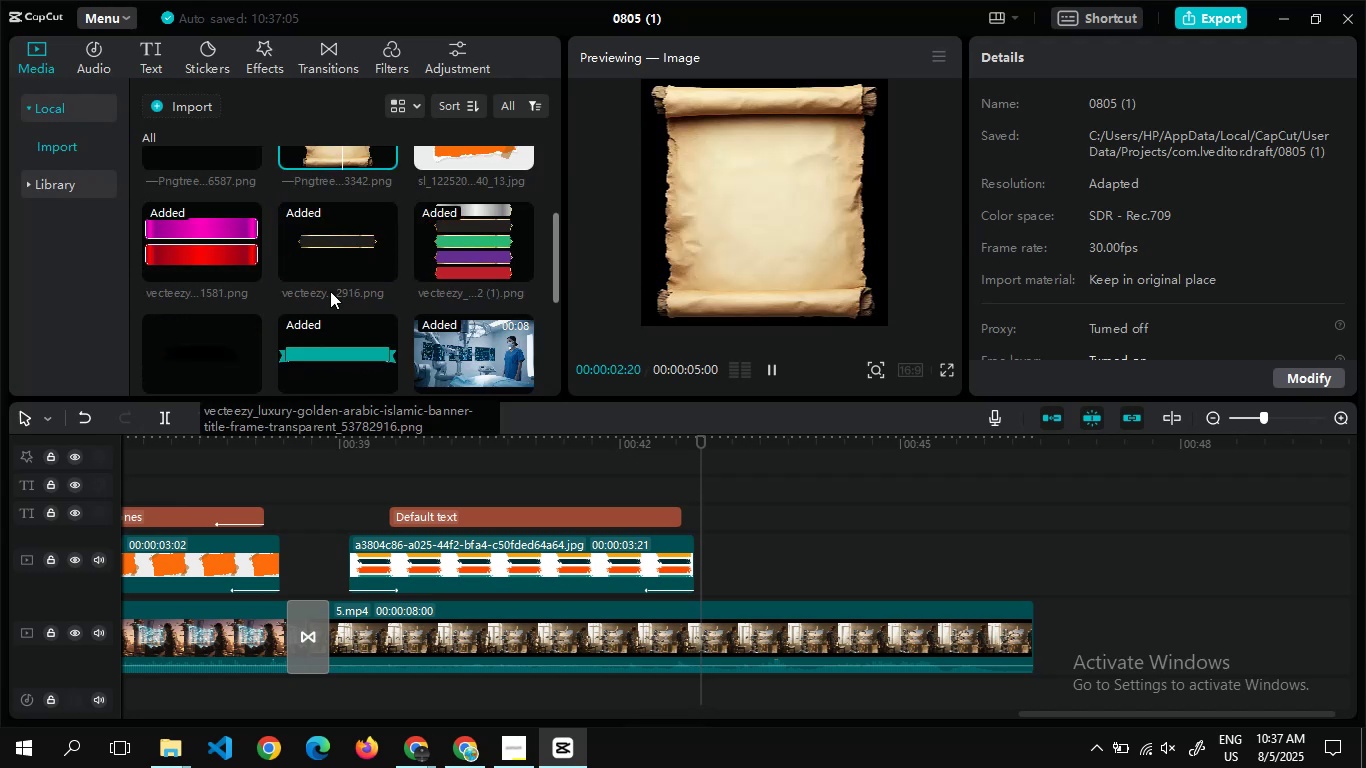 
wait(8.49)
 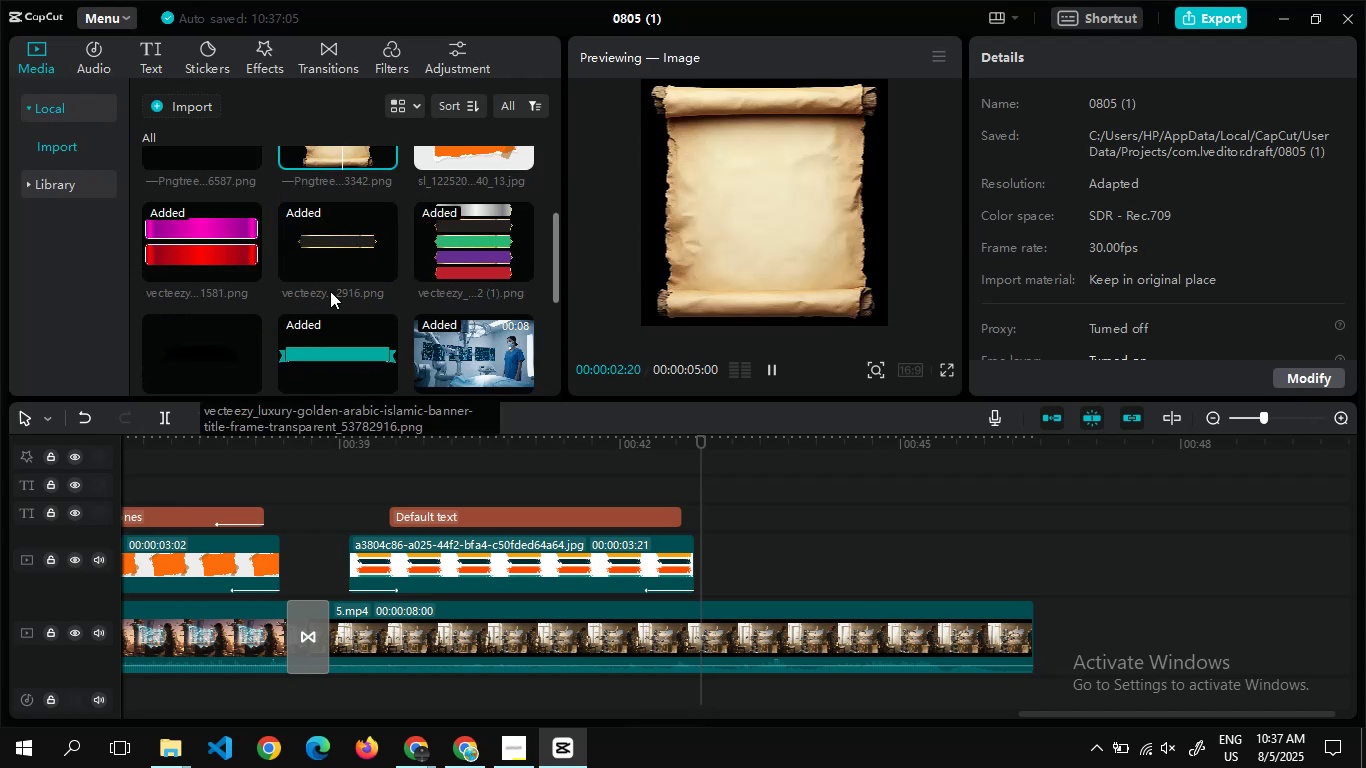 
left_click([352, 218])
 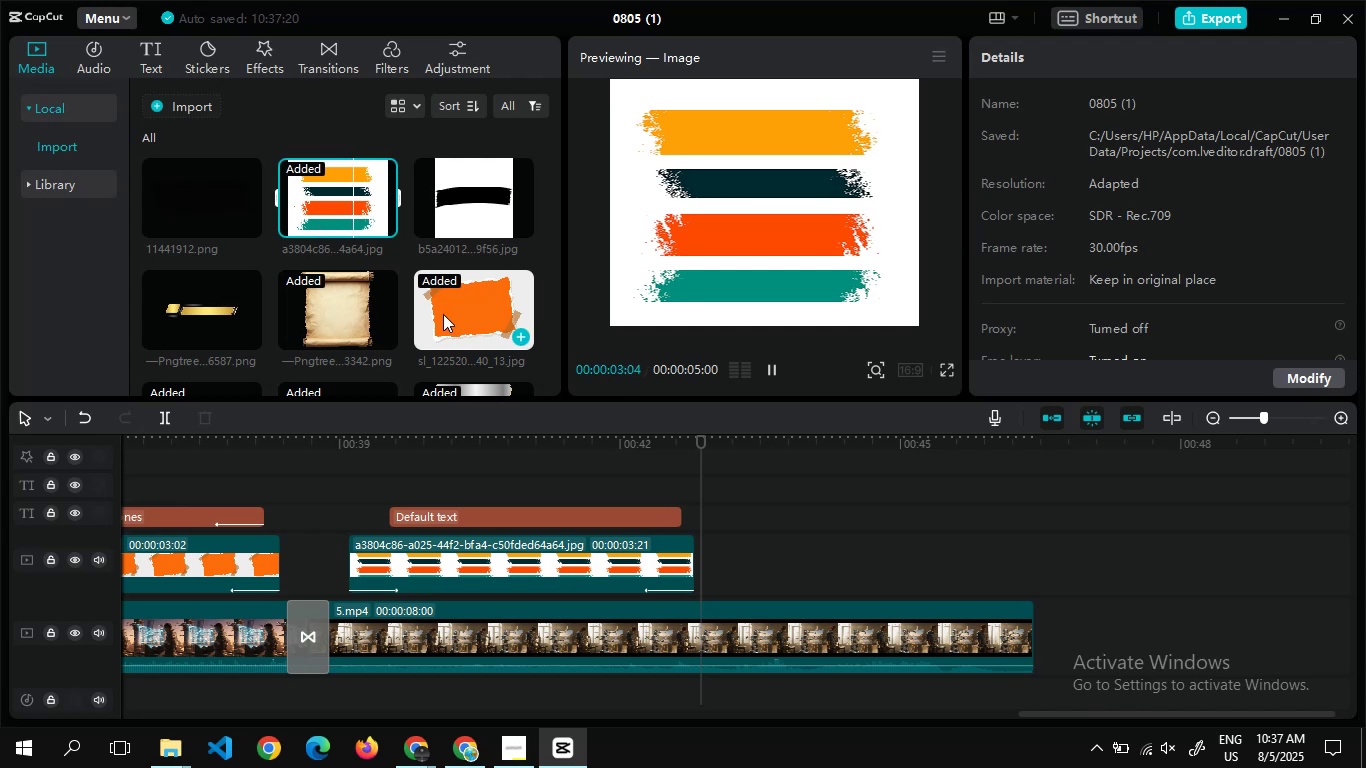 
left_click_drag(start_coordinate=[352, 298], to_coordinate=[703, 566])
 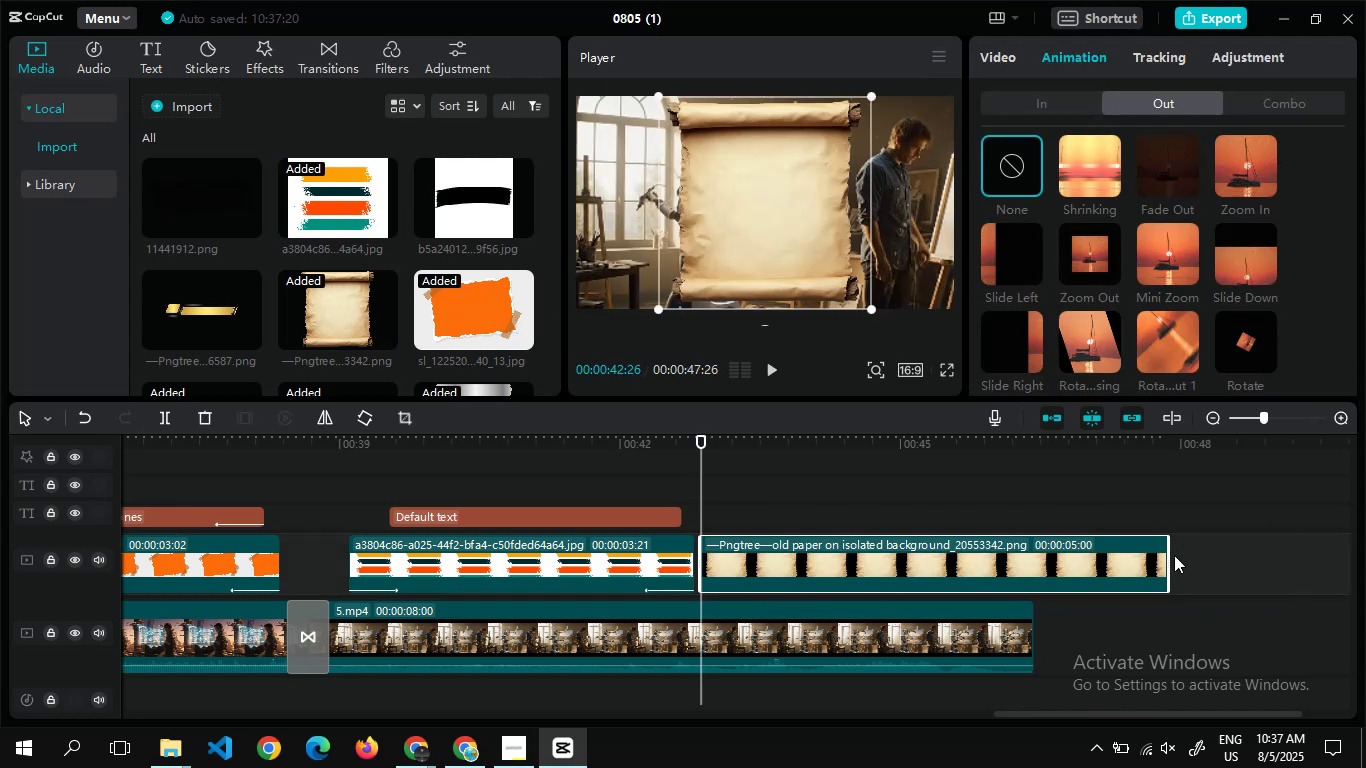 
left_click_drag(start_coordinate=[1171, 558], to_coordinate=[983, 559])
 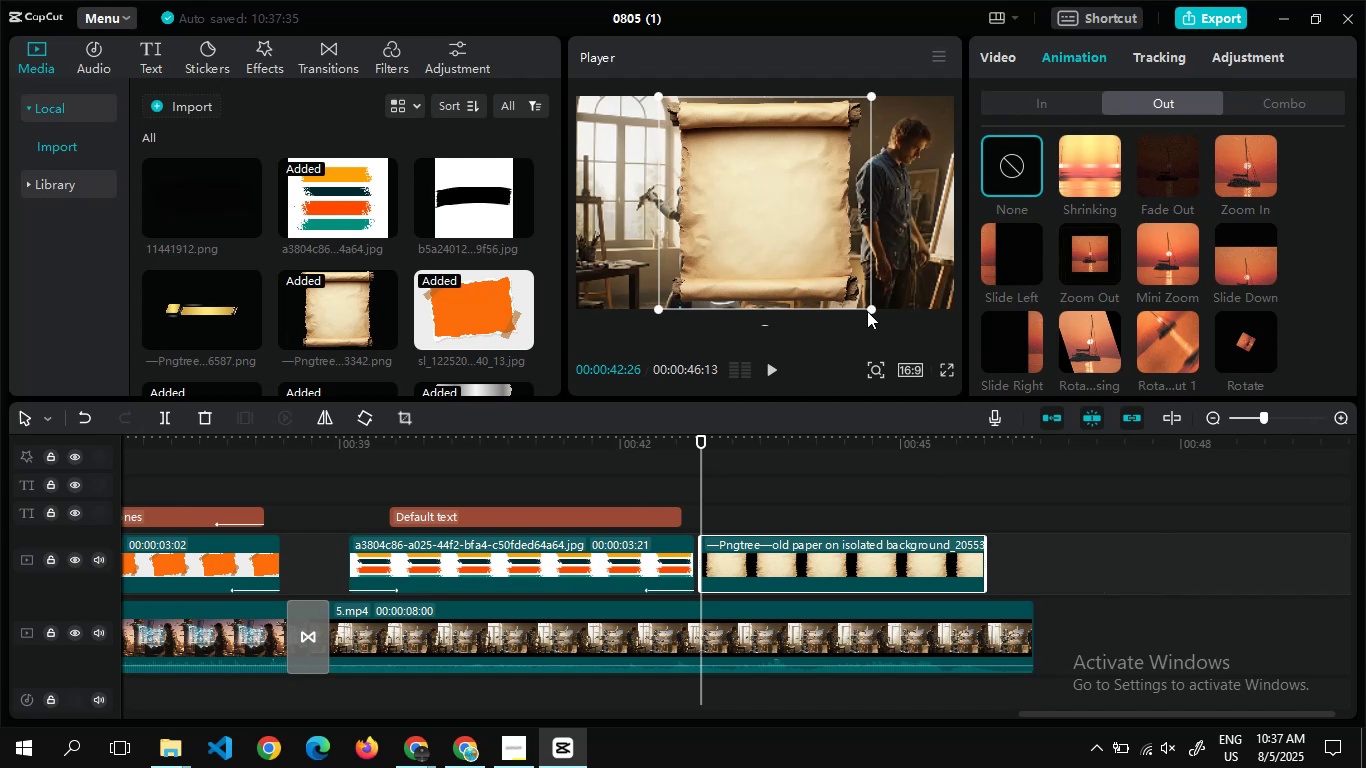 
left_click_drag(start_coordinate=[872, 307], to_coordinate=[817, 301])
 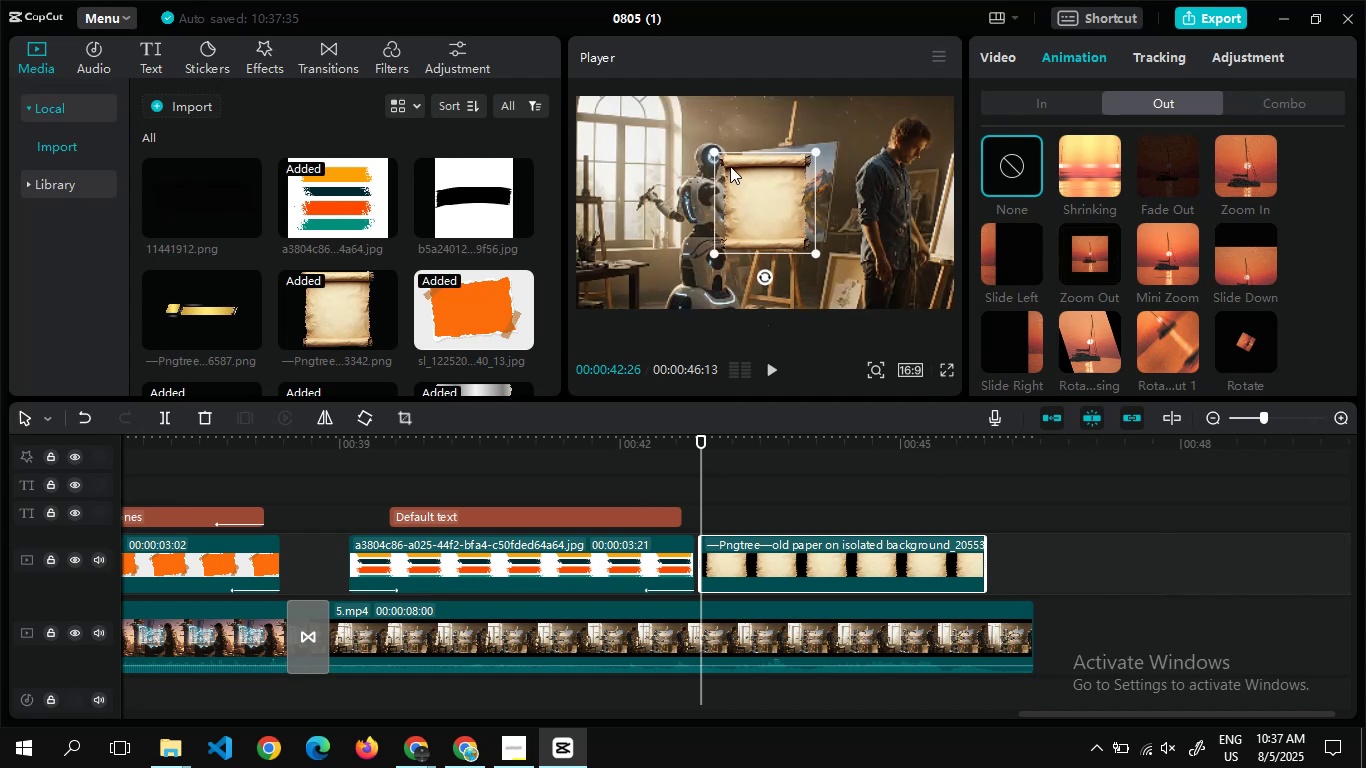 
left_click_drag(start_coordinate=[730, 166], to_coordinate=[589, 223])
 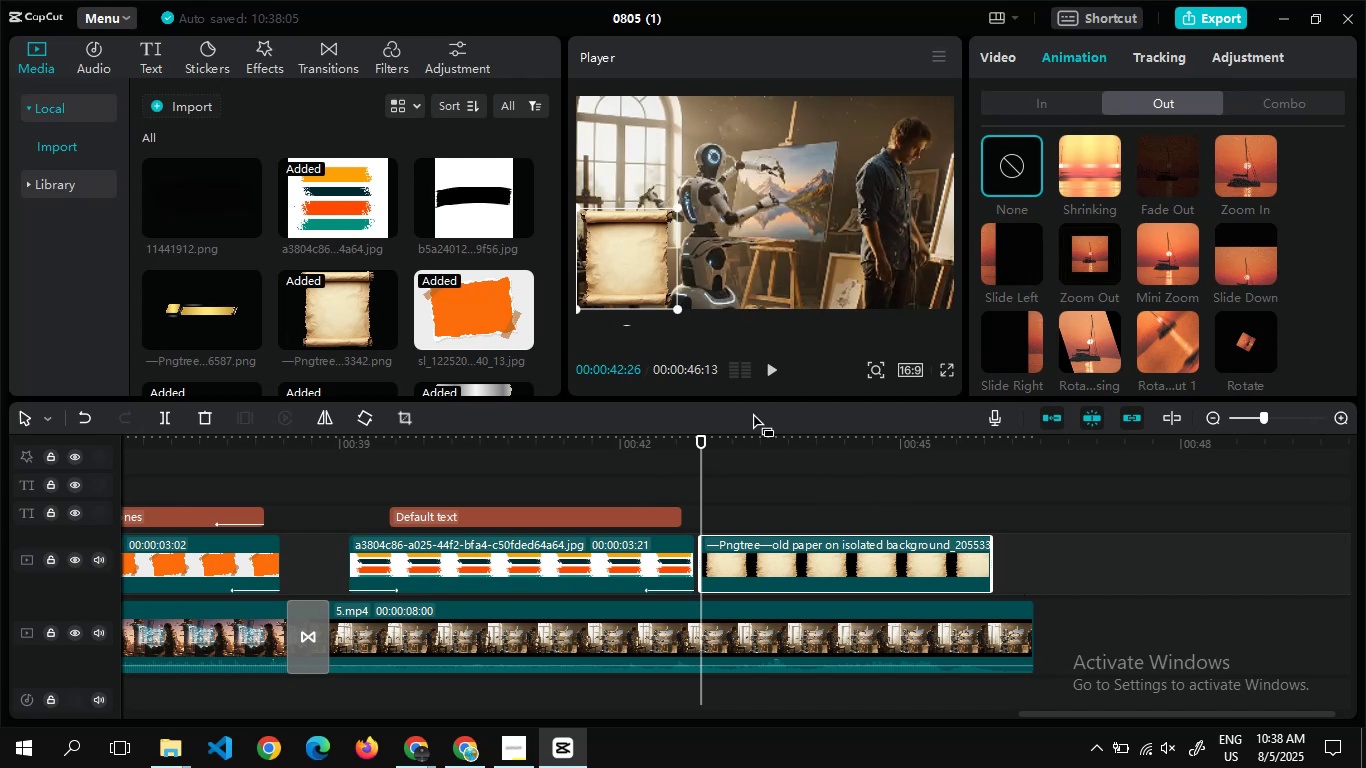 
wait(32.05)
 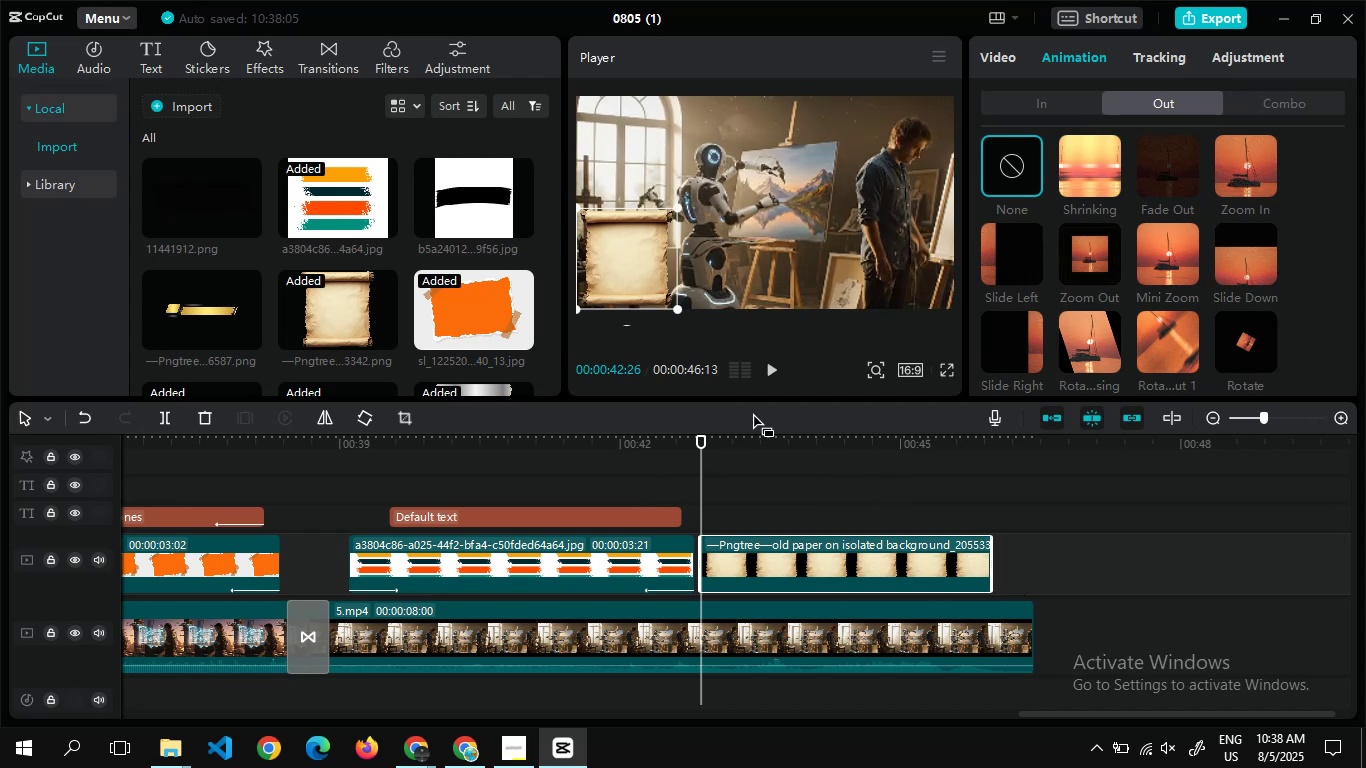 
left_click([1080, 237])
 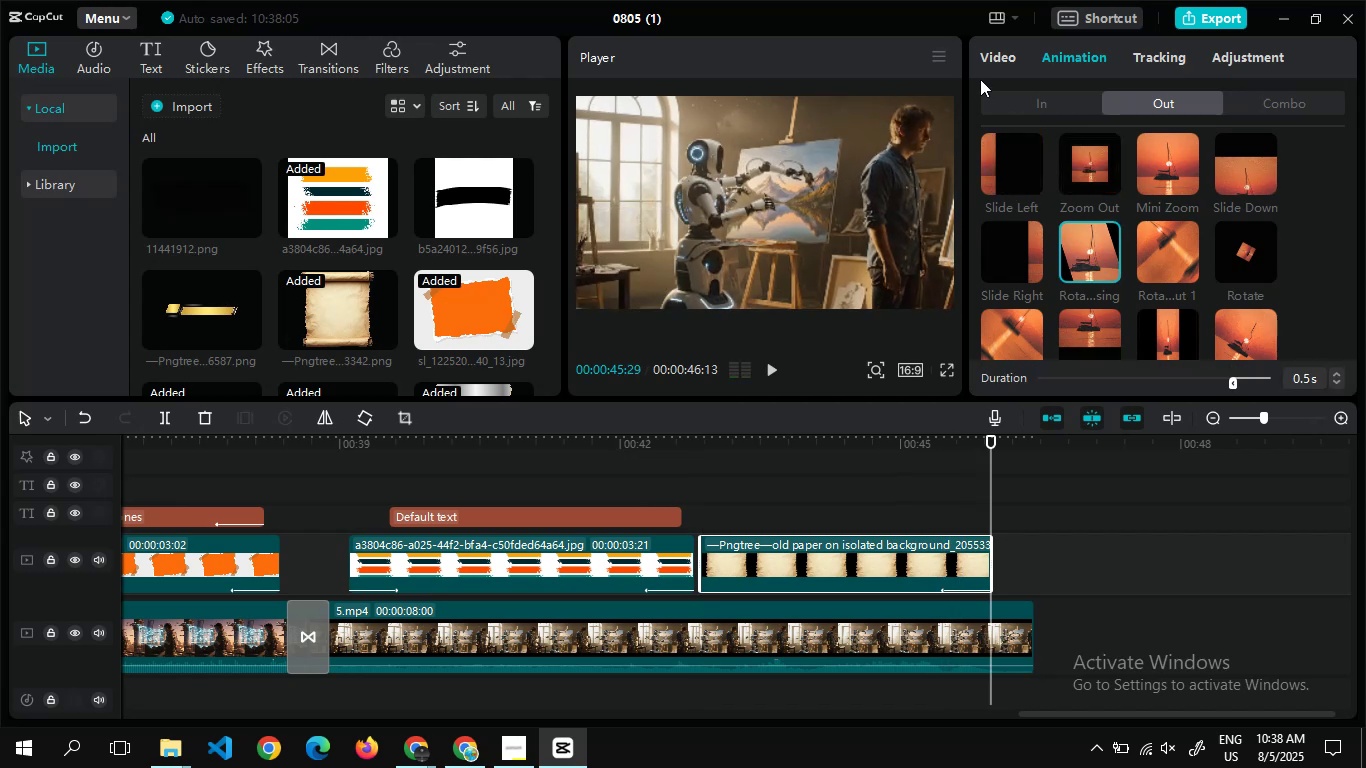 
left_click([980, 58])
 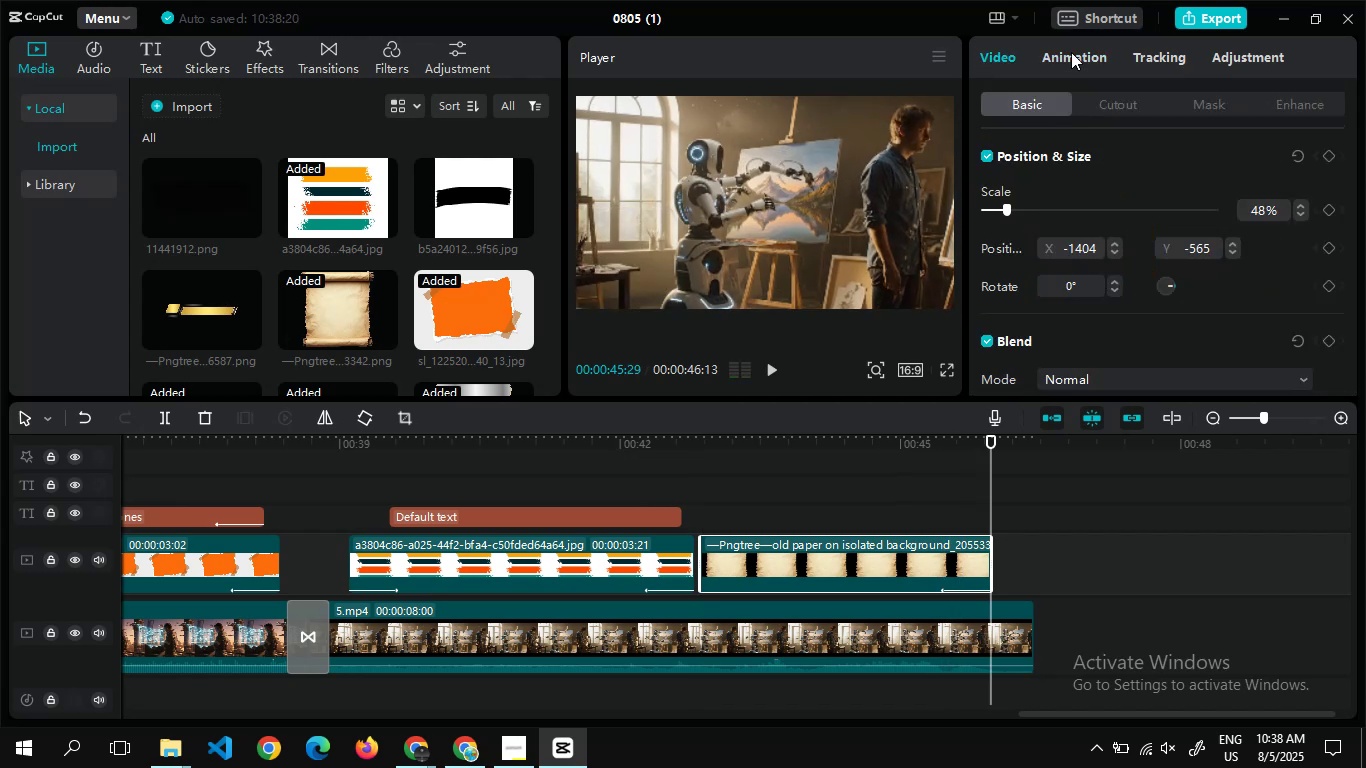 
left_click([1069, 64])
 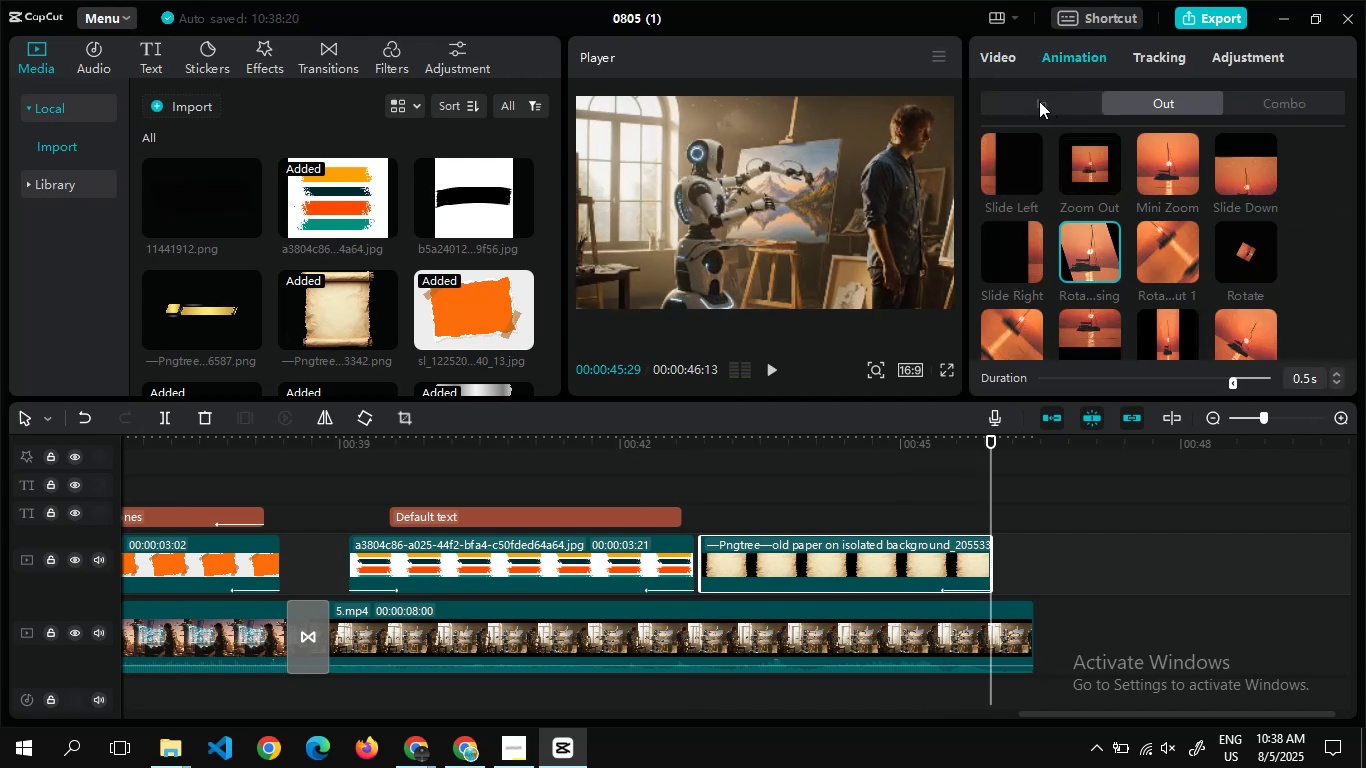 
left_click([1039, 101])
 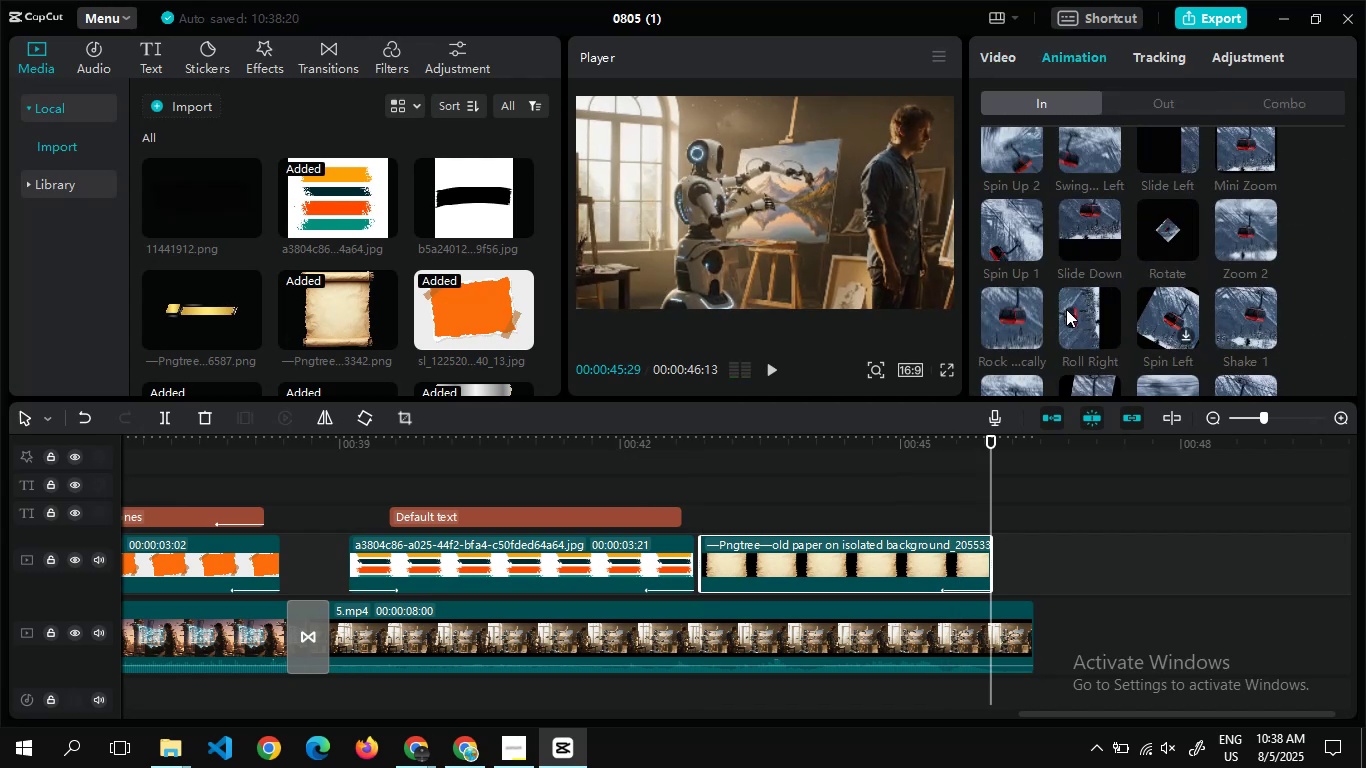 
left_click([1022, 319])
 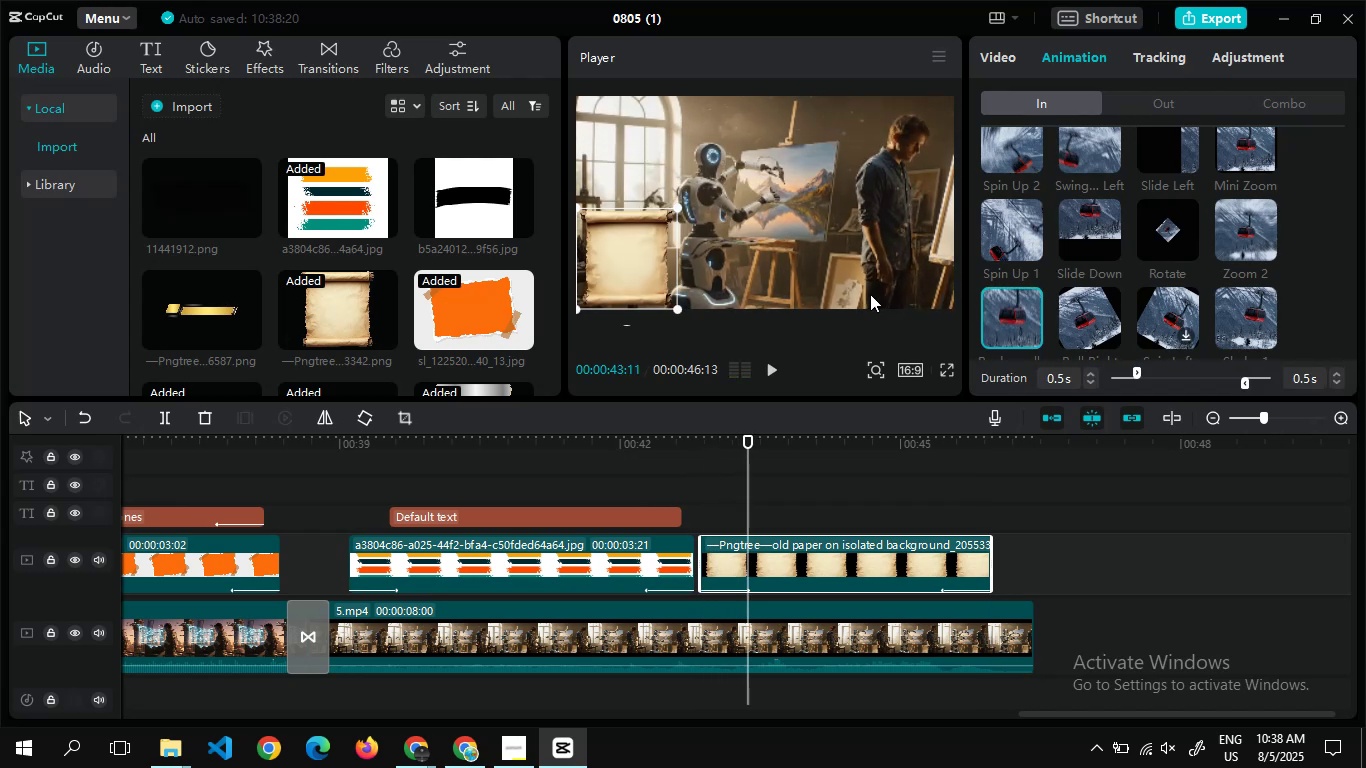 
wait(9.24)
 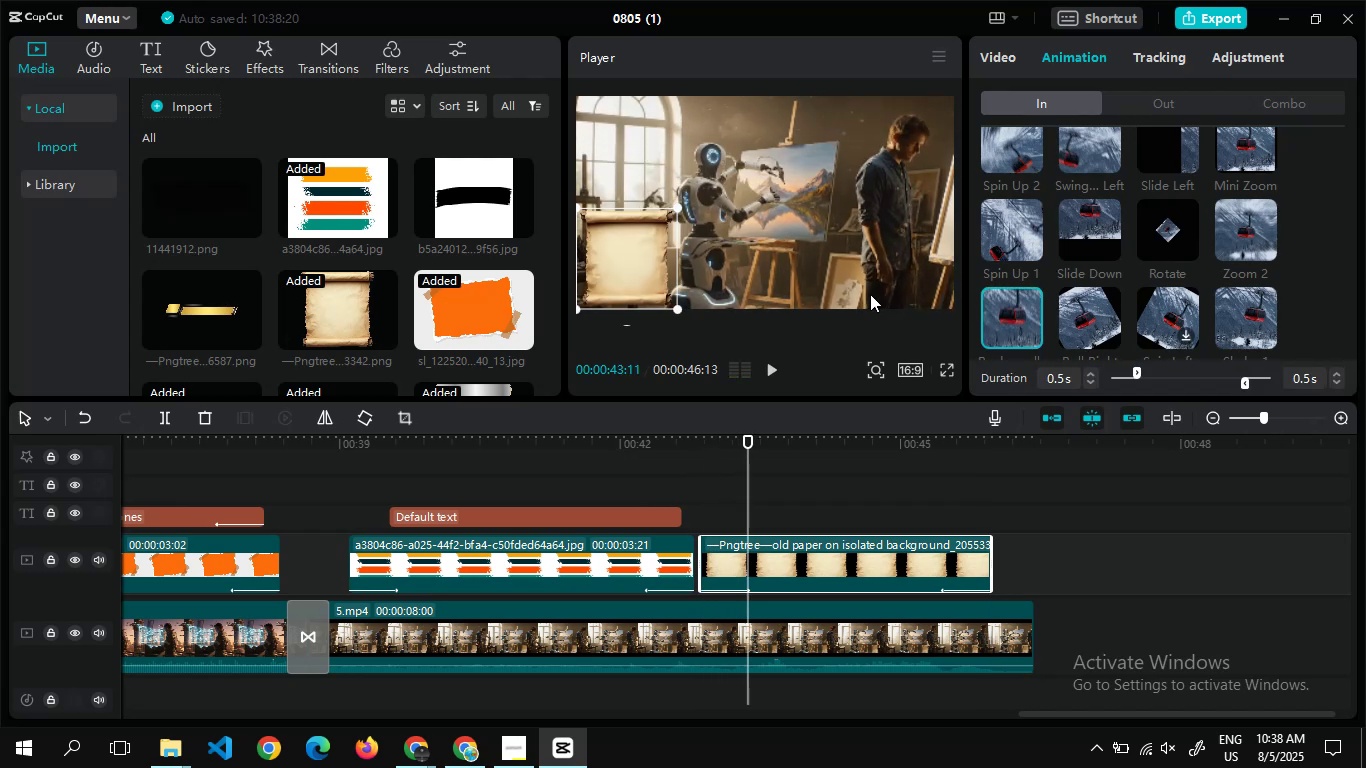 
left_click([150, 49])
 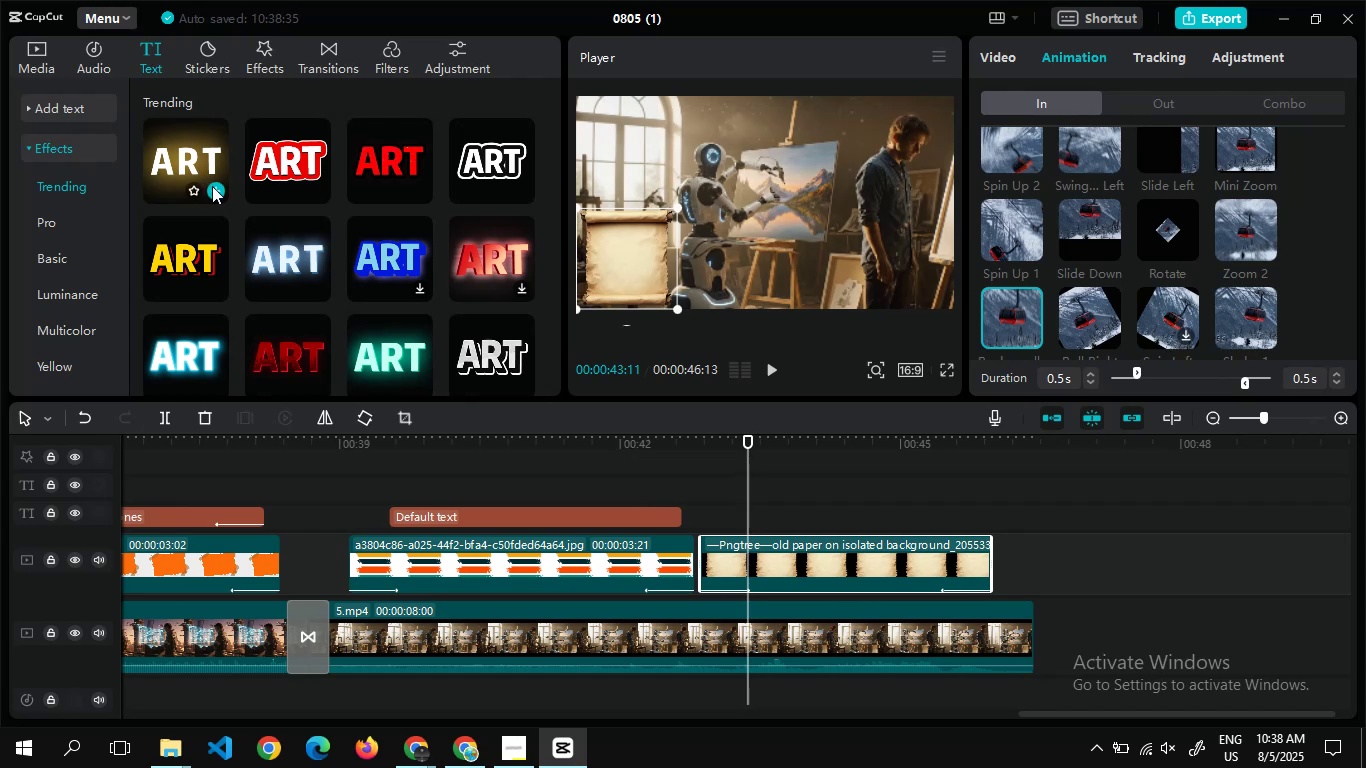 
left_click([215, 193])
 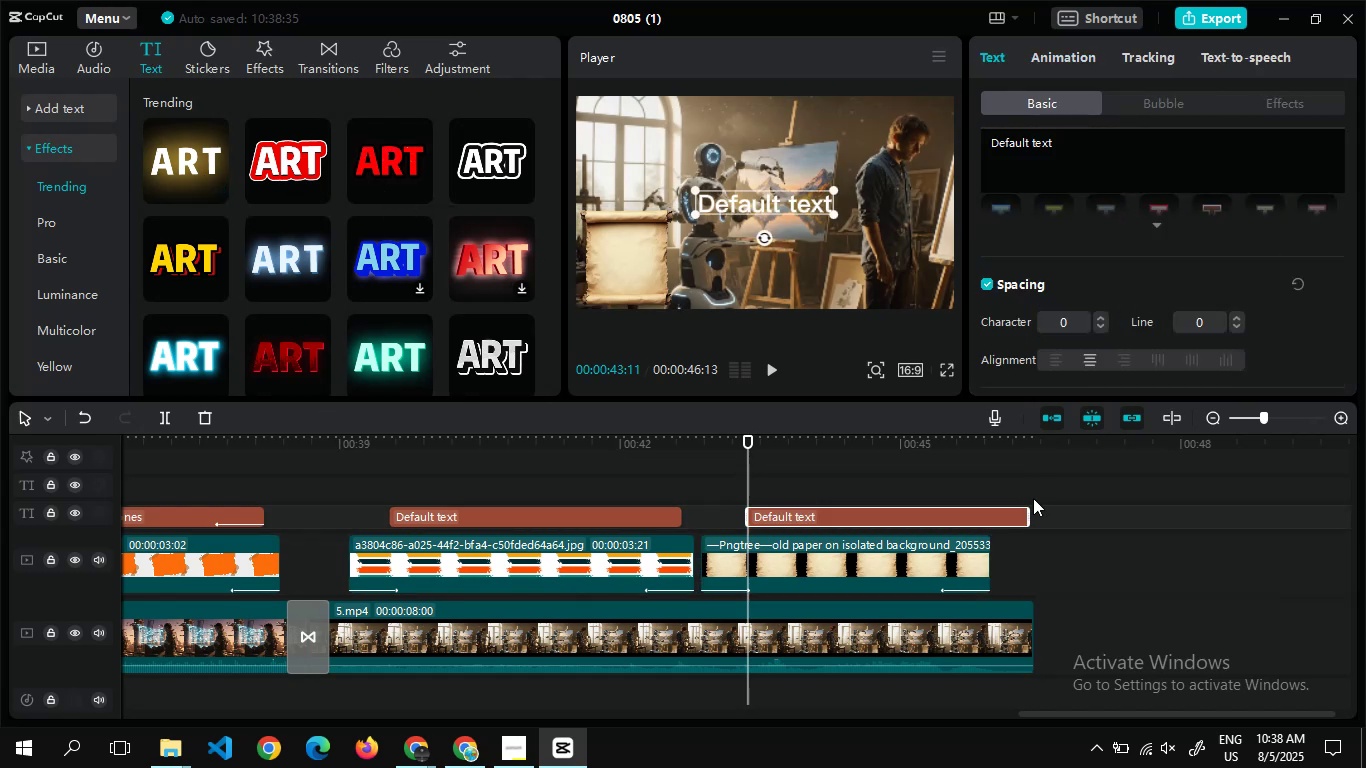 
left_click_drag(start_coordinate=[1029, 515], to_coordinate=[967, 522])
 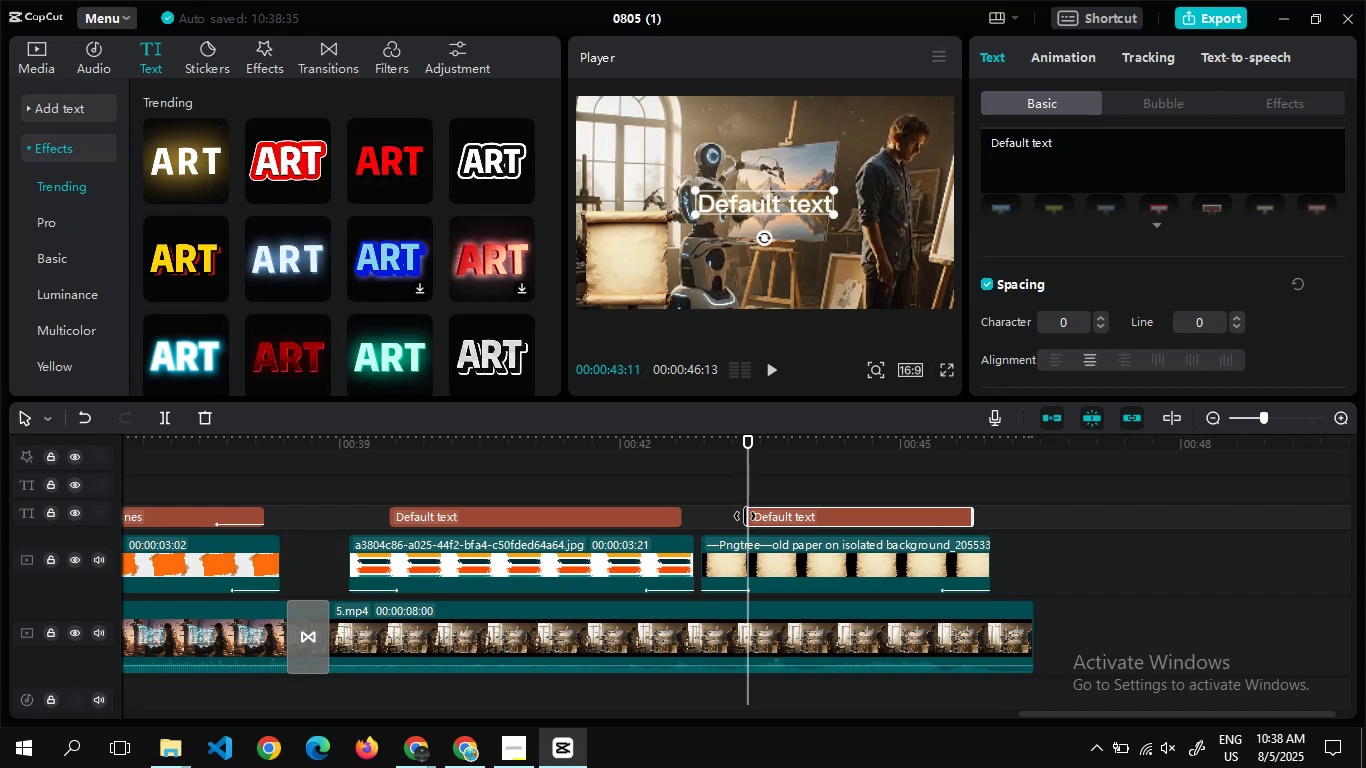 
left_click_drag(start_coordinate=[747, 519], to_coordinate=[742, 521])
 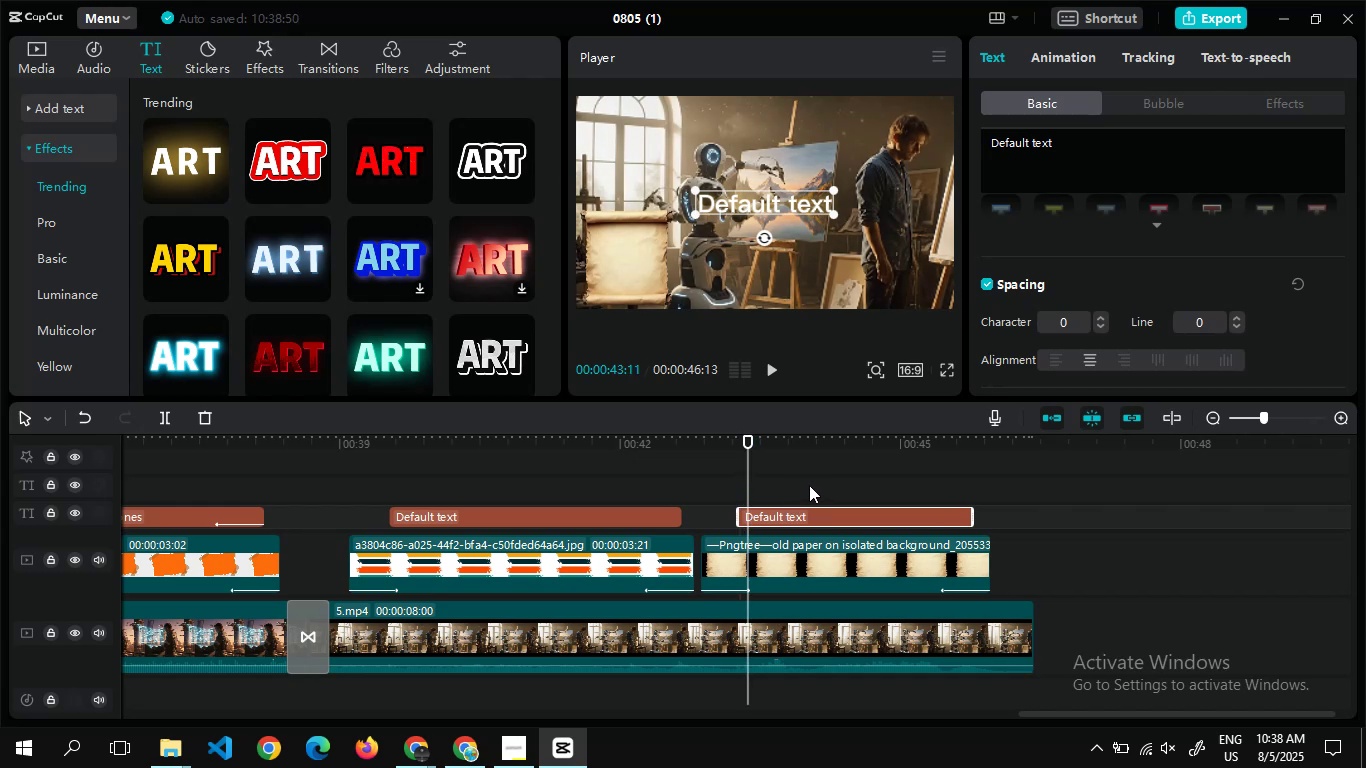 
key(Alt+Tab)
 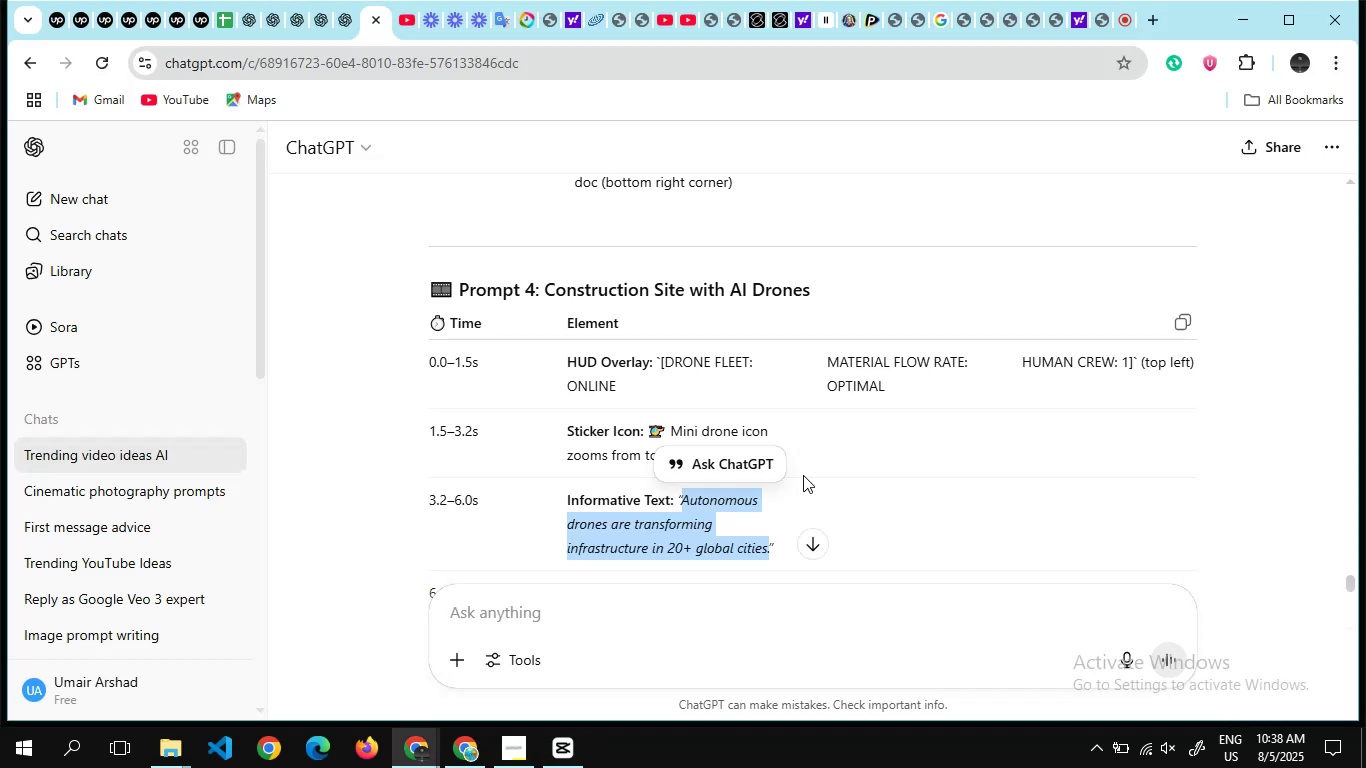 
key(Alt+Tab)
 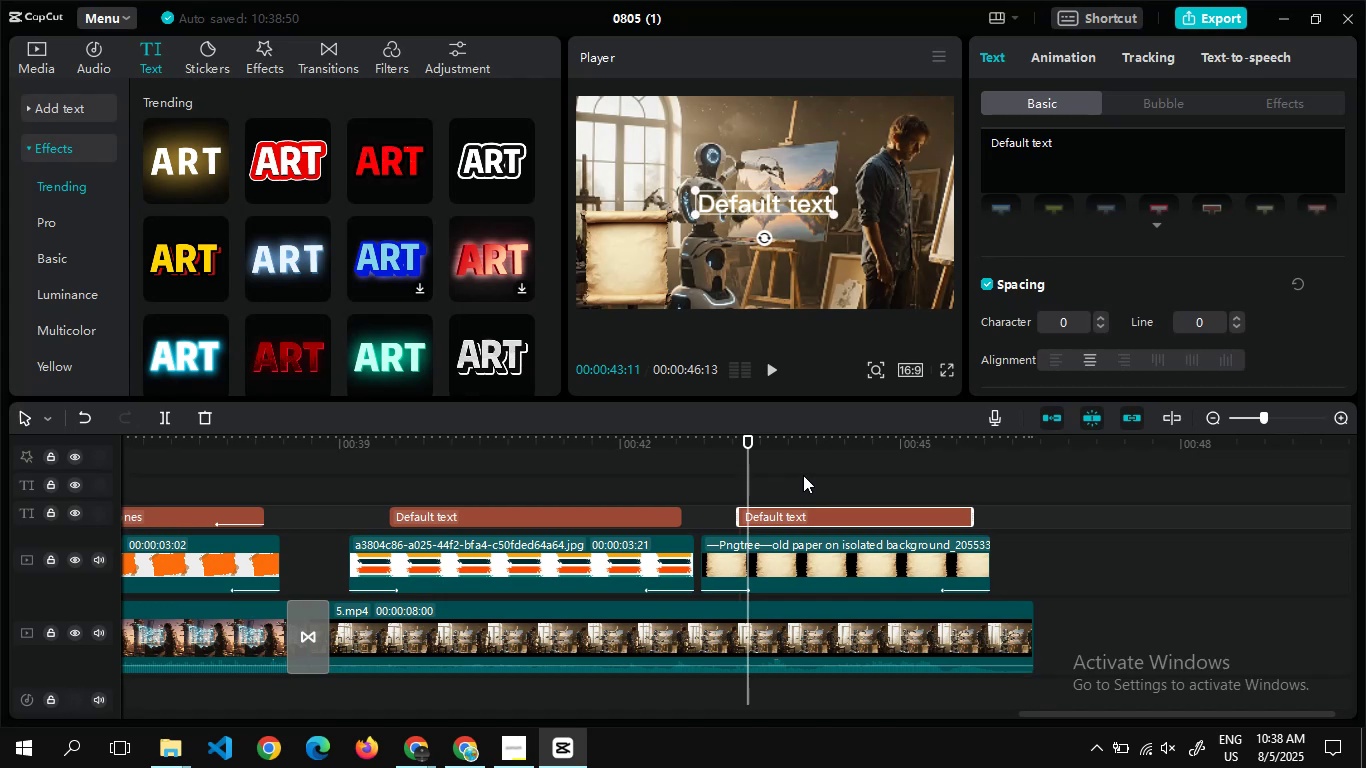 
key(Meta+MetaLeft)
 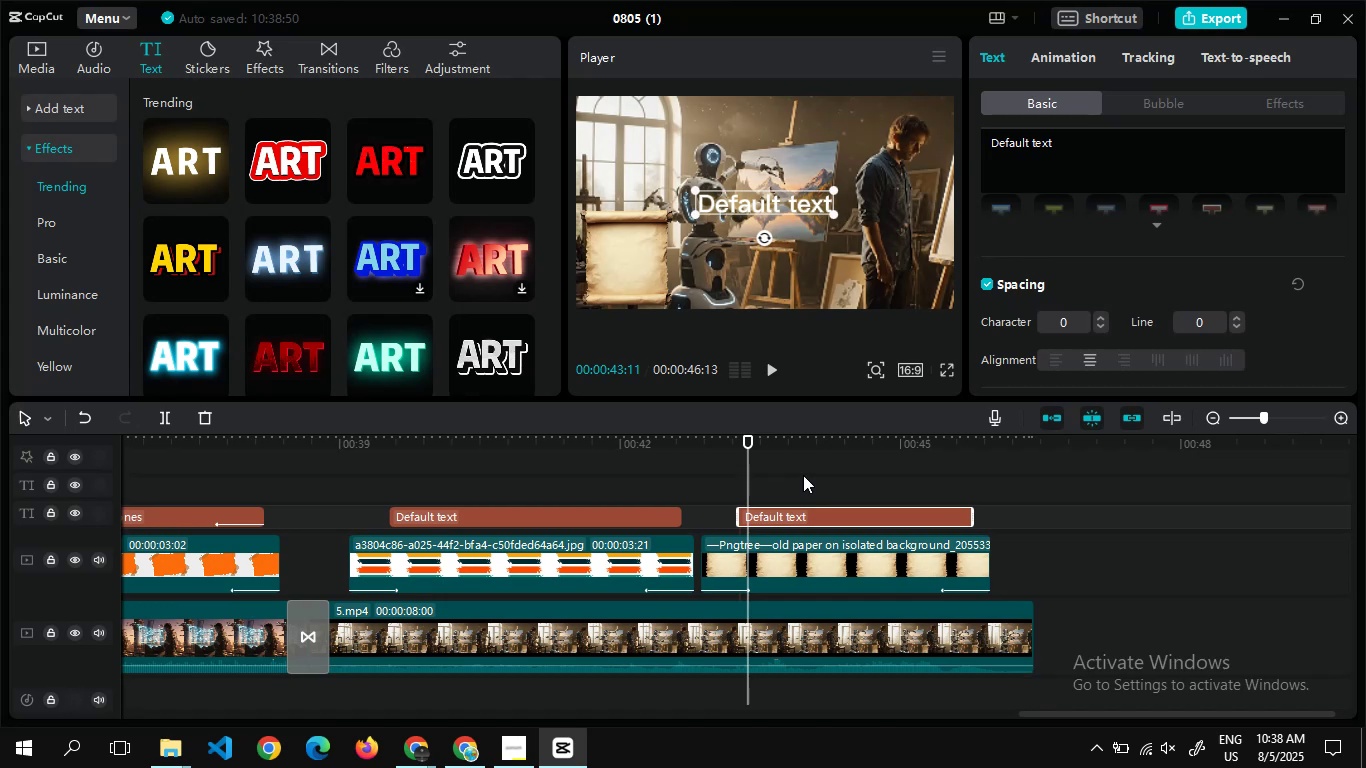 
key(Alt+AltLeft)
 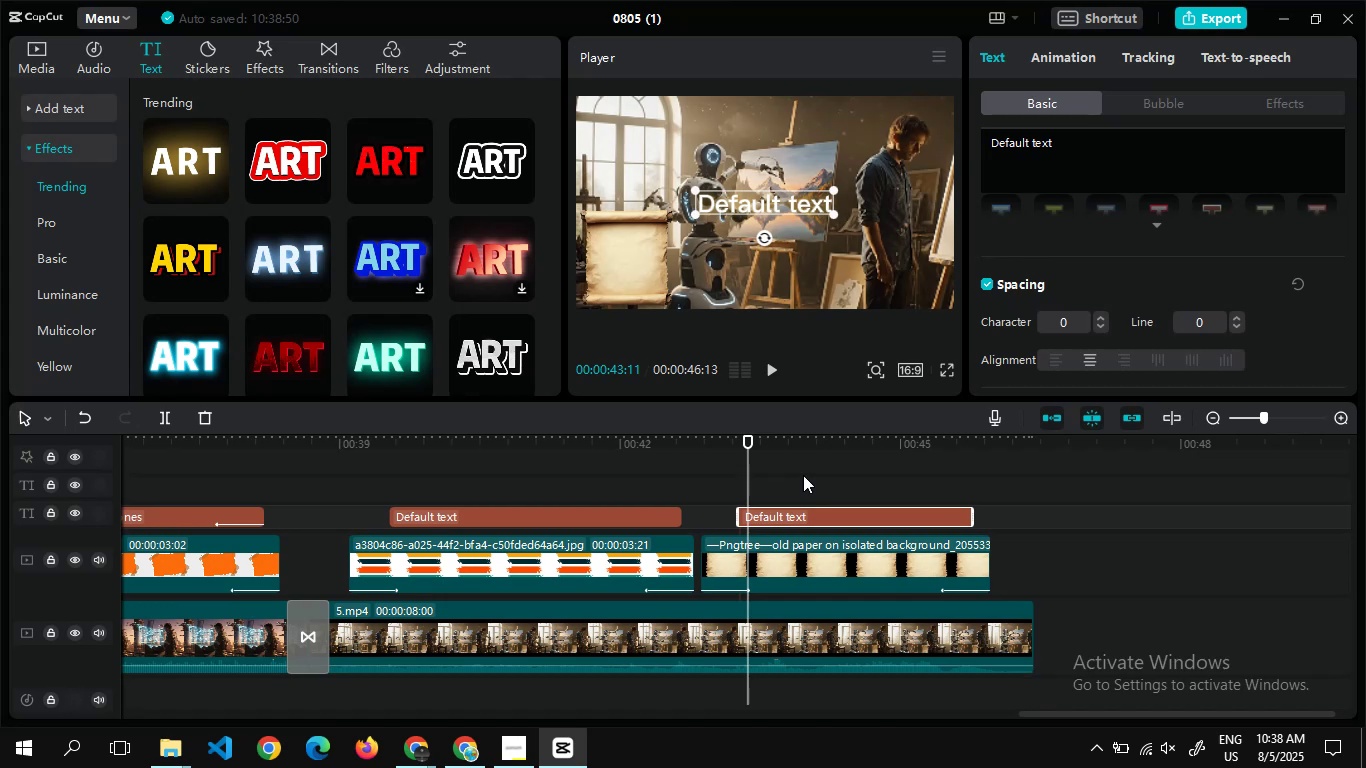 
key(Alt+Tab)
 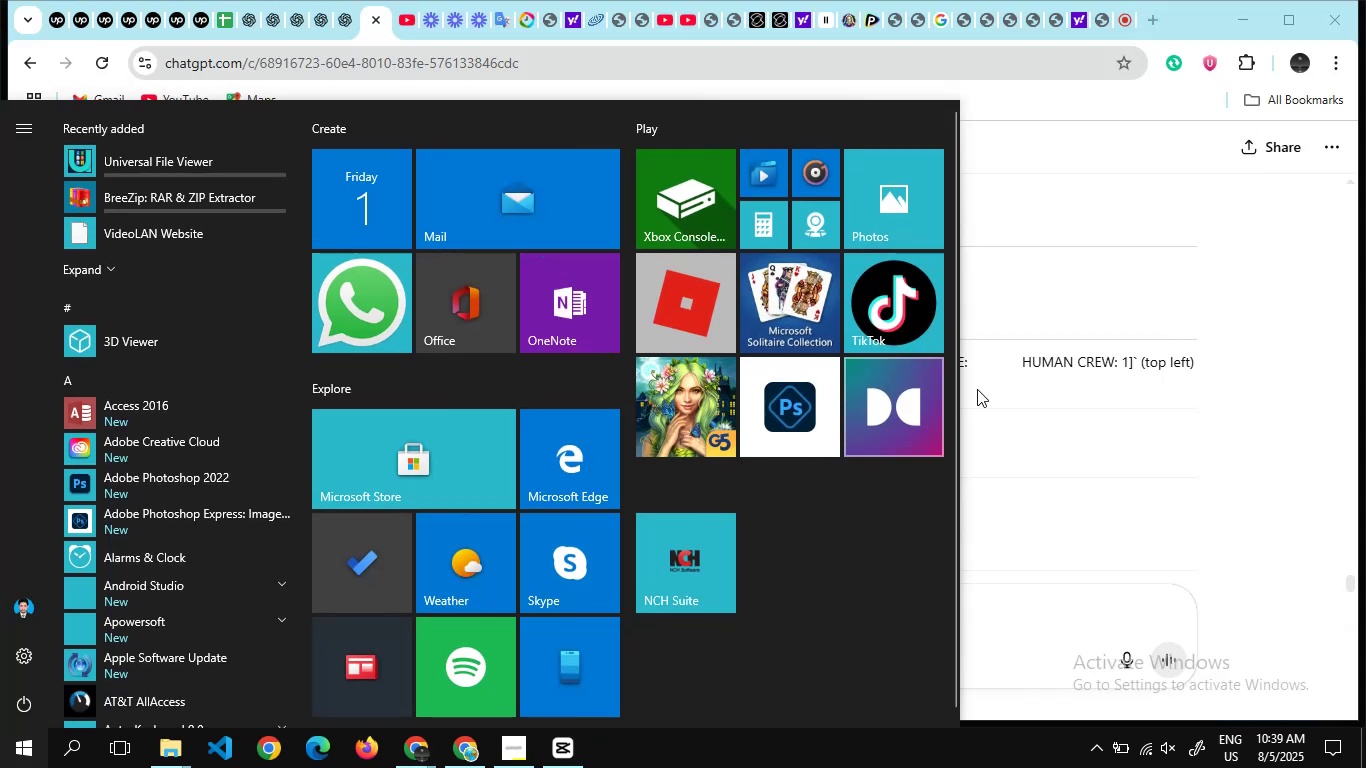 
left_click([1026, 432])
 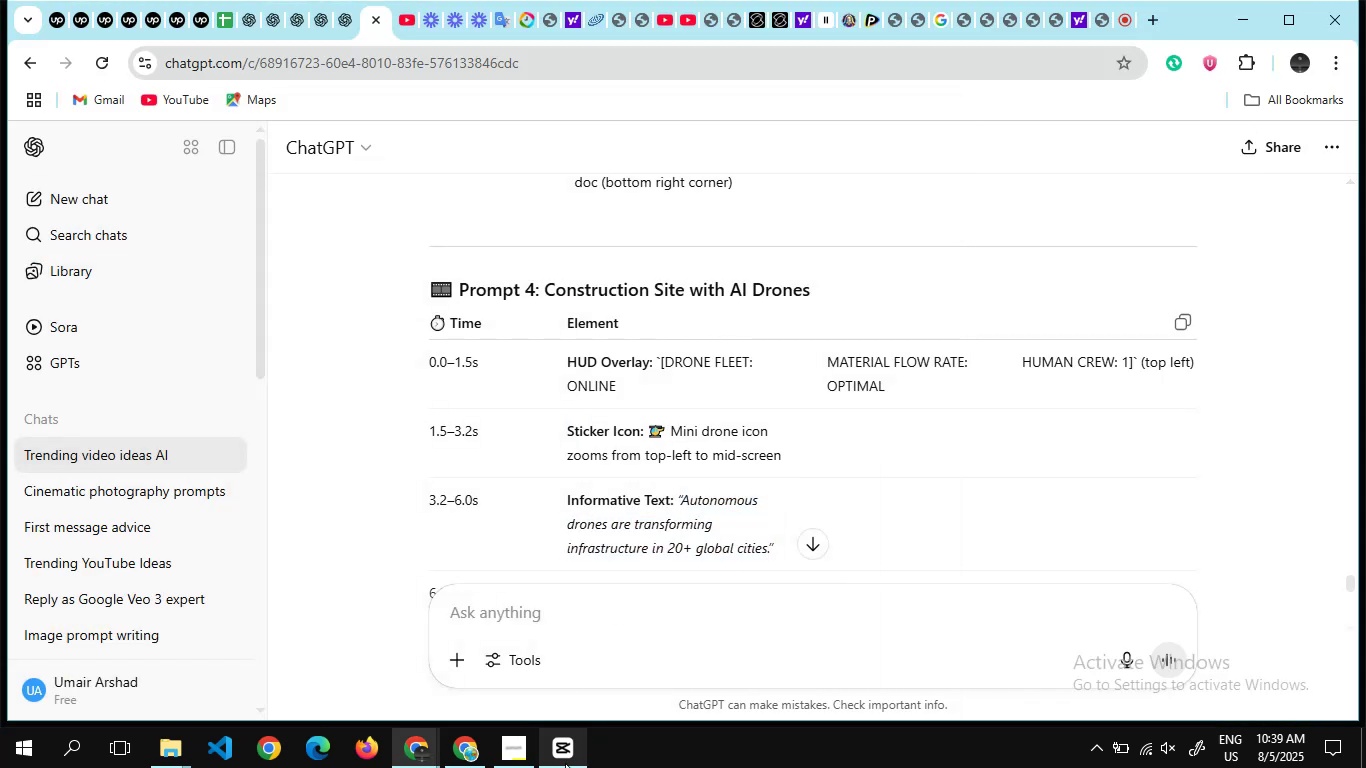 
scroll: coordinate [607, 521], scroll_direction: down, amount: 6.0
 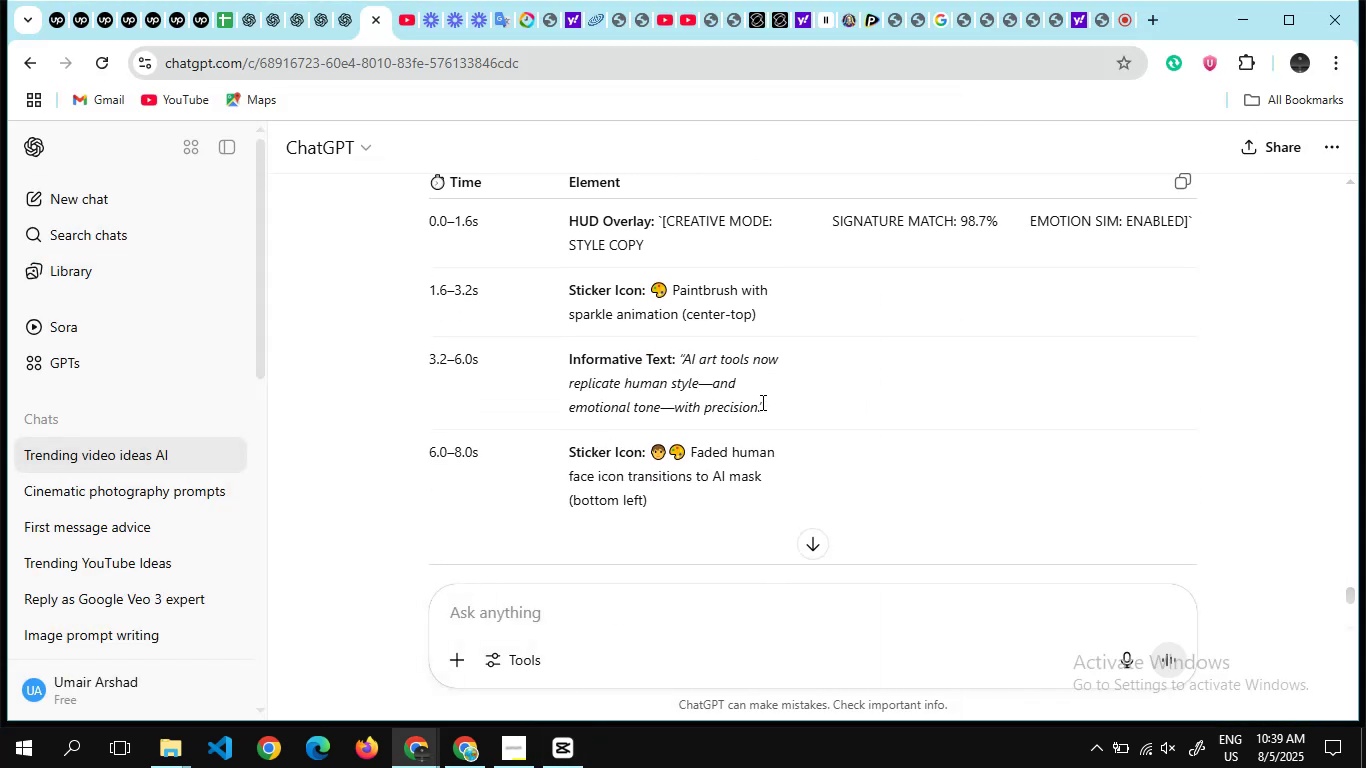 
left_click_drag(start_coordinate=[758, 408], to_coordinate=[687, 358])
 